 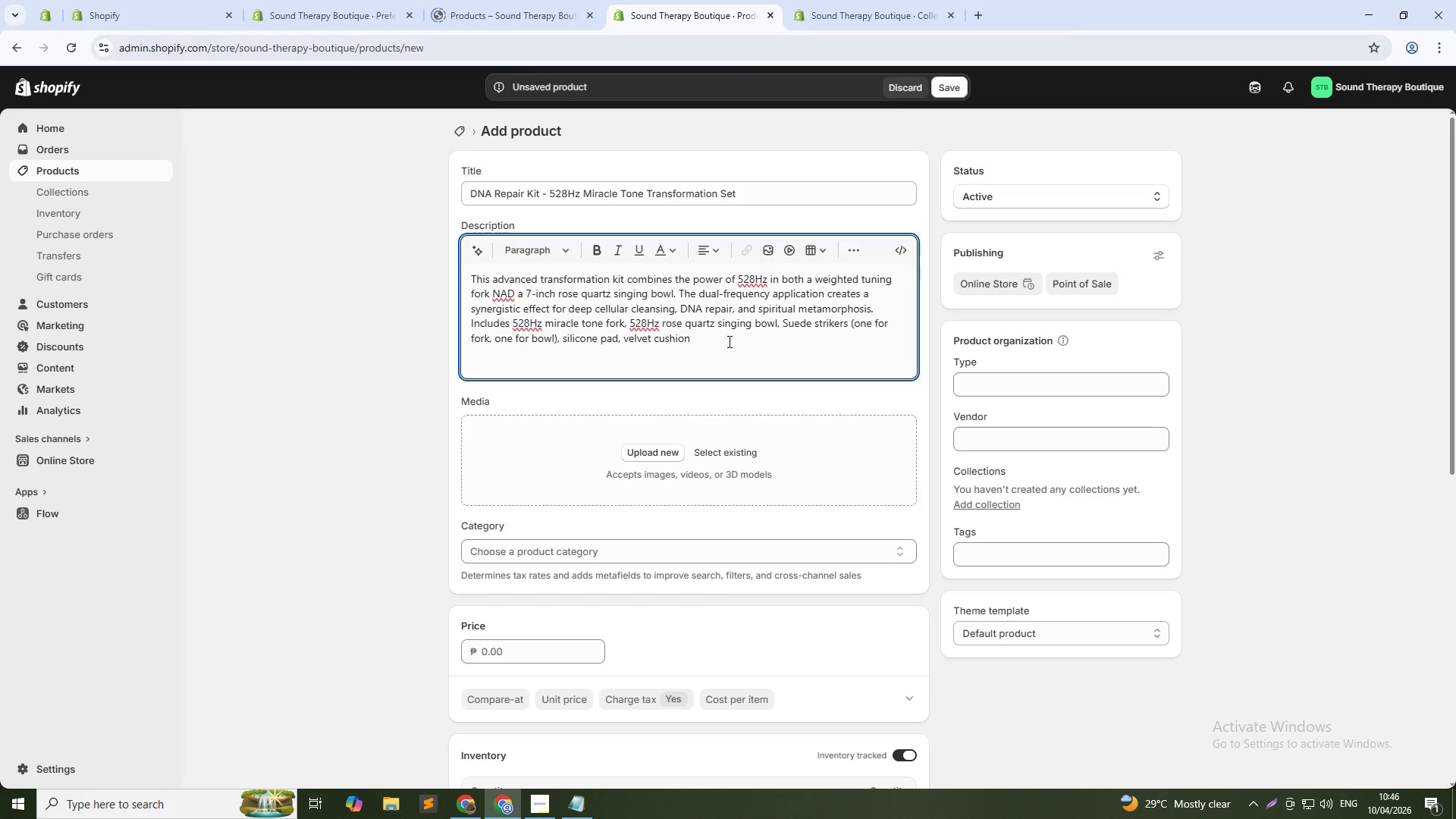 
type( ring, and a 100-page guide to 528 healing protocols. pe)
key(Backspace)
key(Backspace)
type(Perfect for practitioners, se)
key(Backspace)
key(Backspace)
type(detox programs, and those going through major life transitions. The bowl alone retails for $350-  this kit offers exceptional value.)
 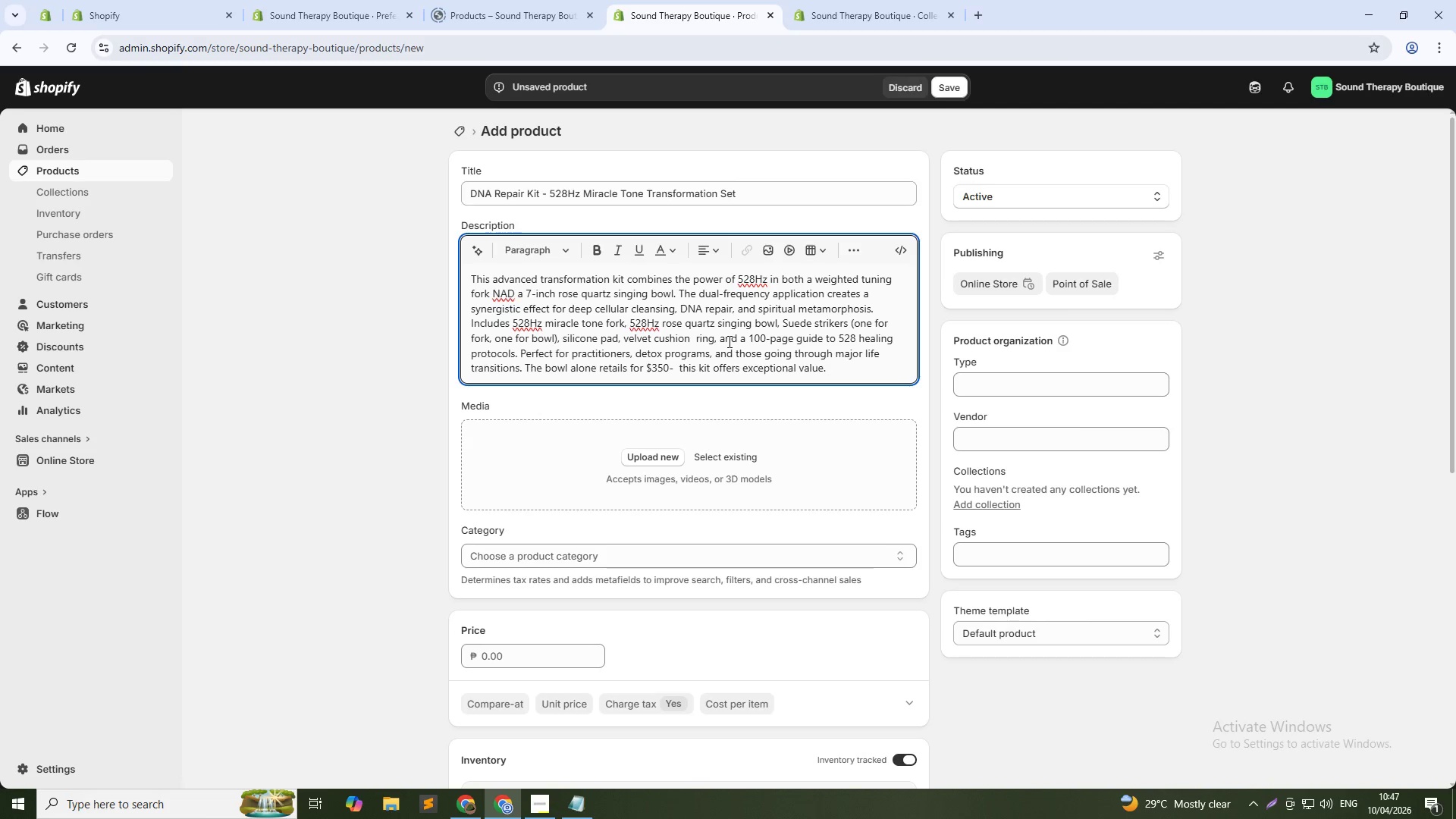 
left_click([543, 657])
 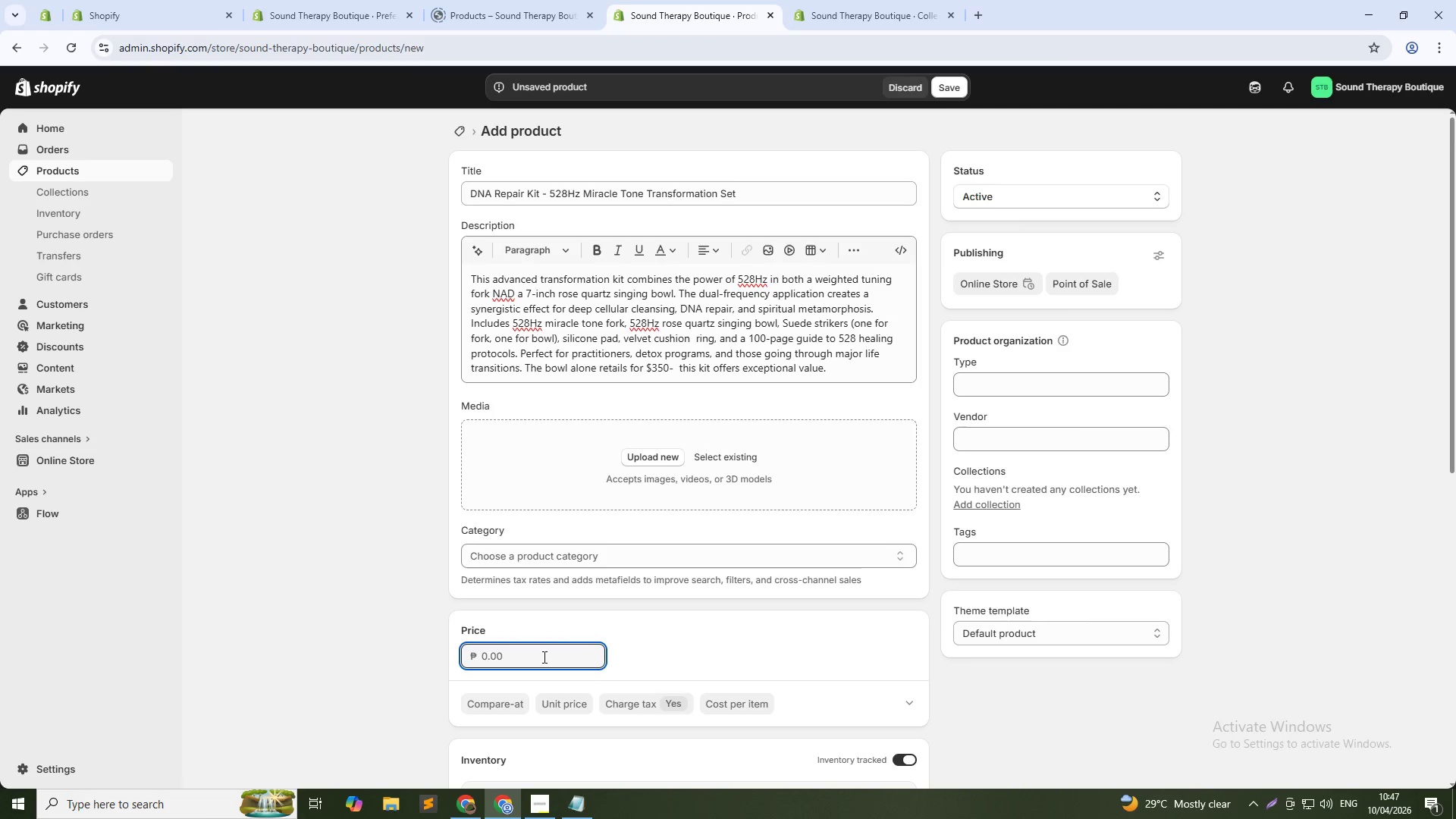 
key(Numpad3)
 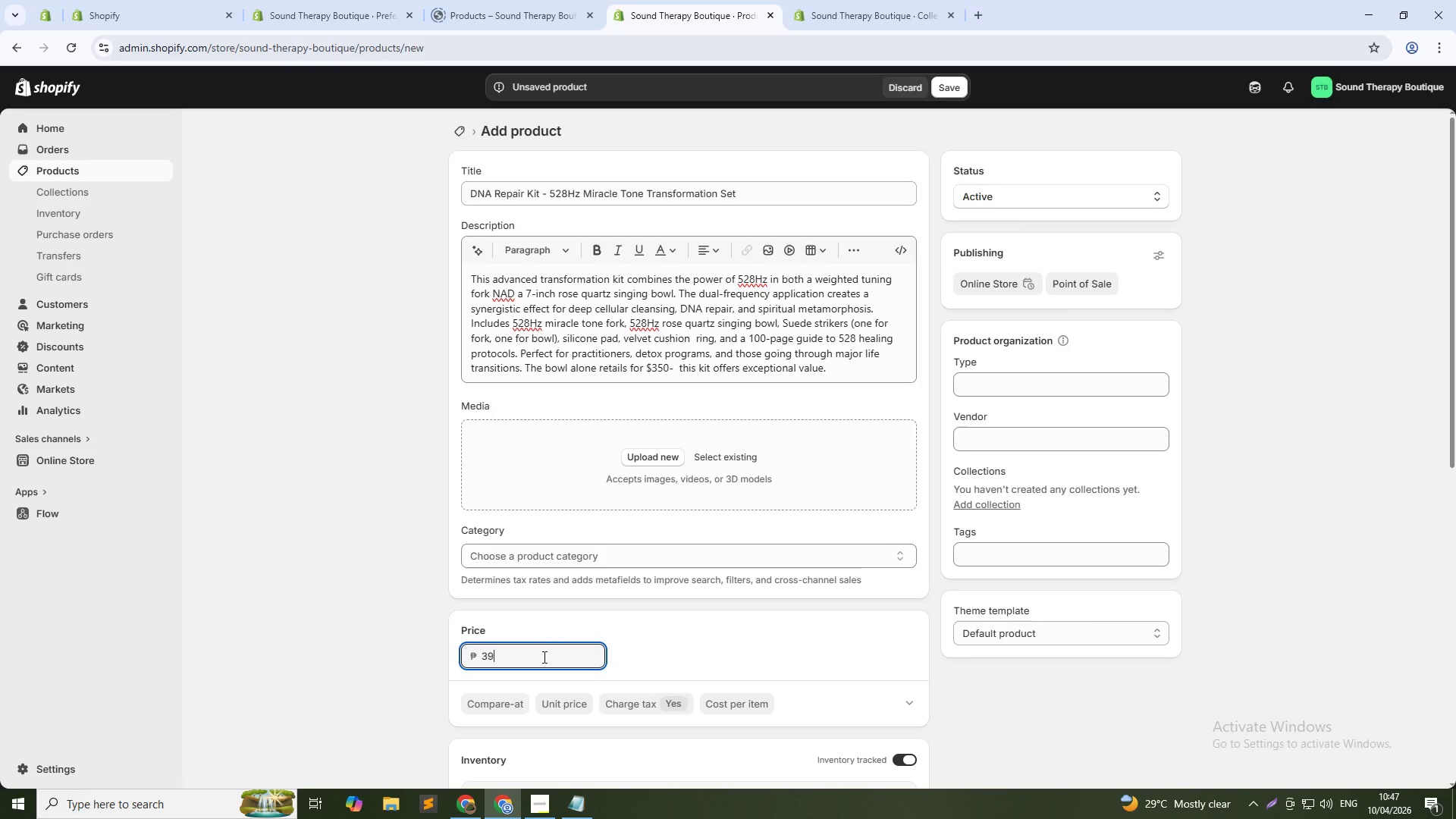 
key(Numpad9)
 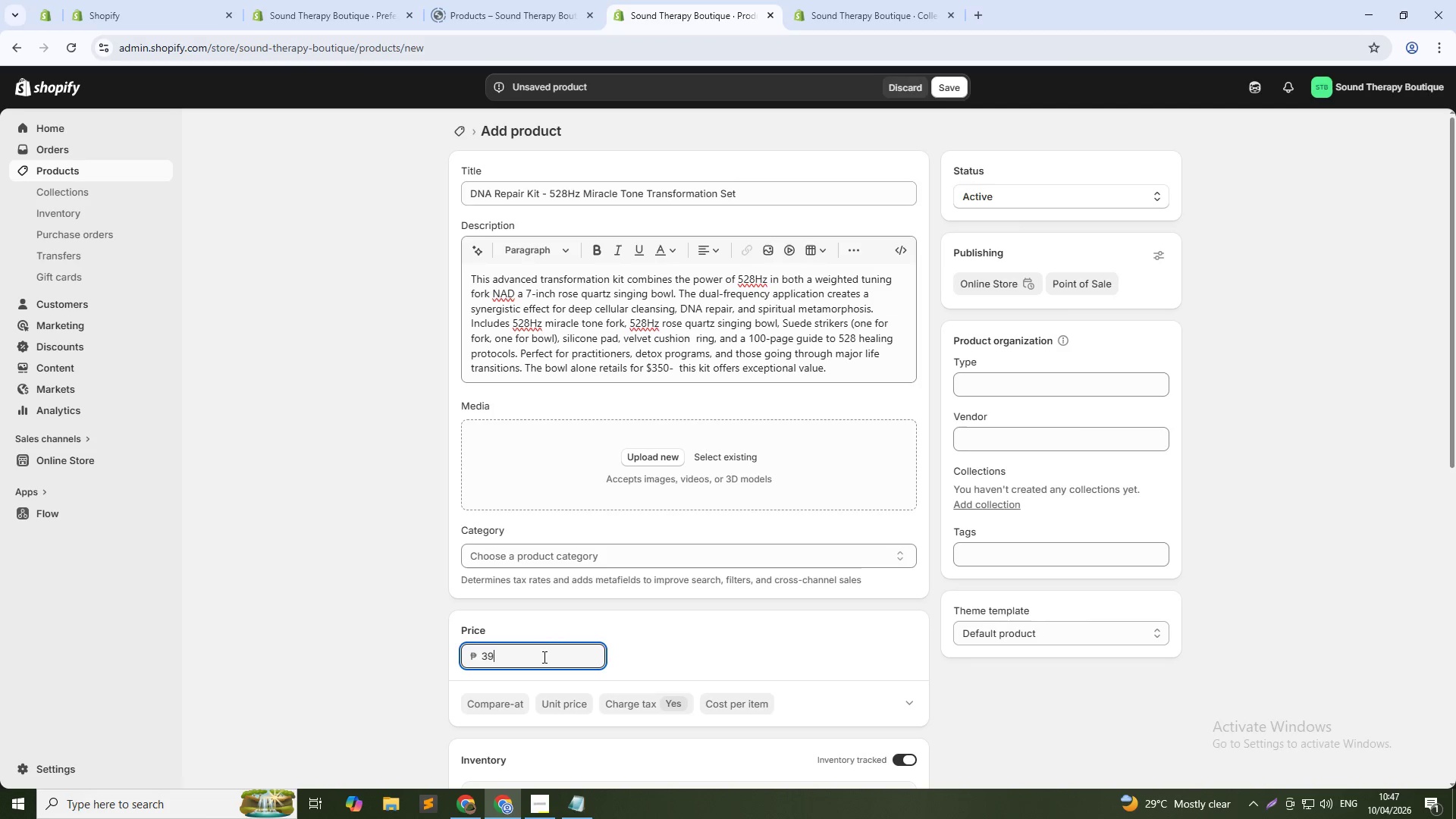 
key(Numpad9)
 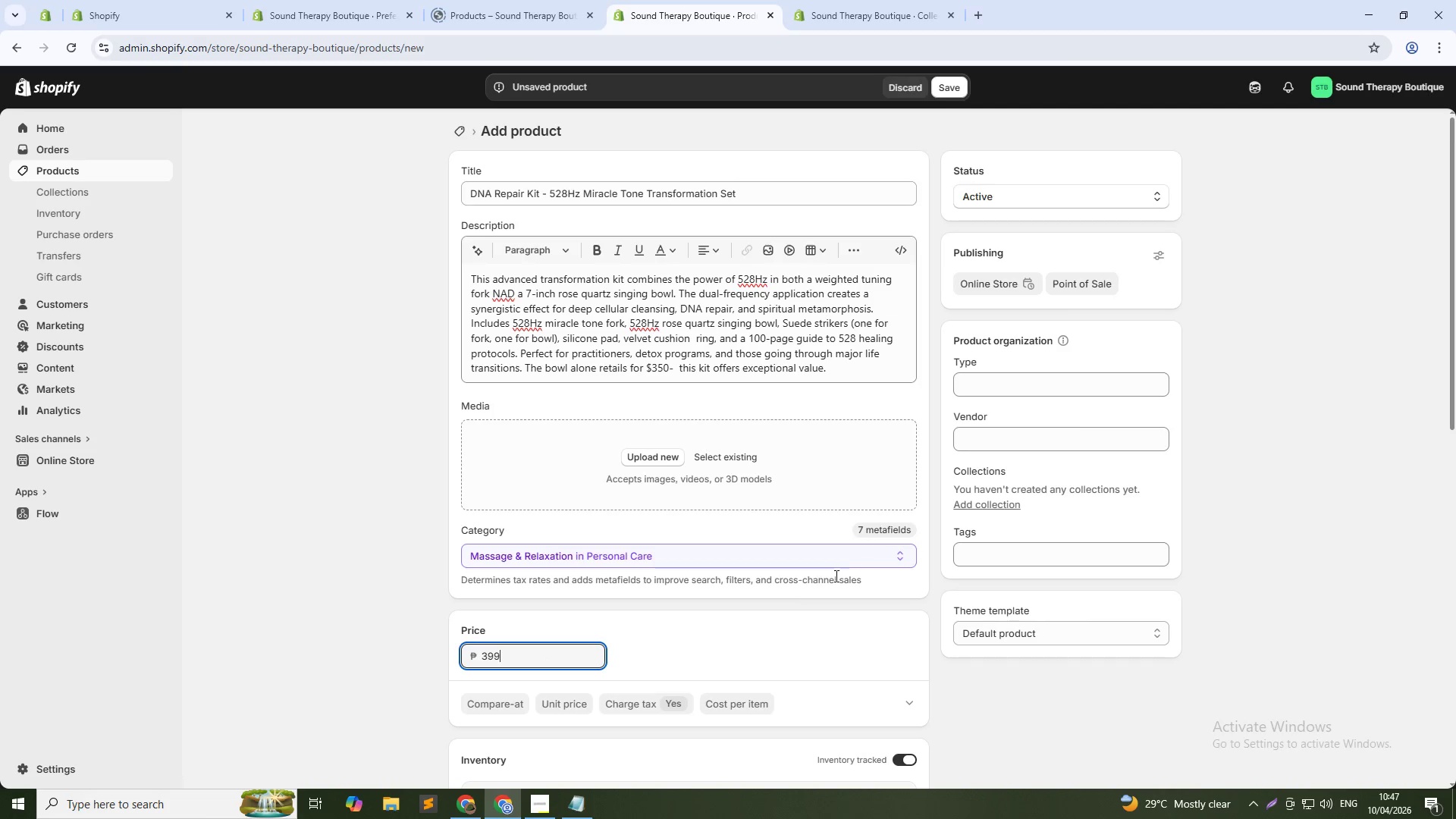 
left_click_drag(start_coordinate=[964, 378], to_coordinate=[968, 378])
 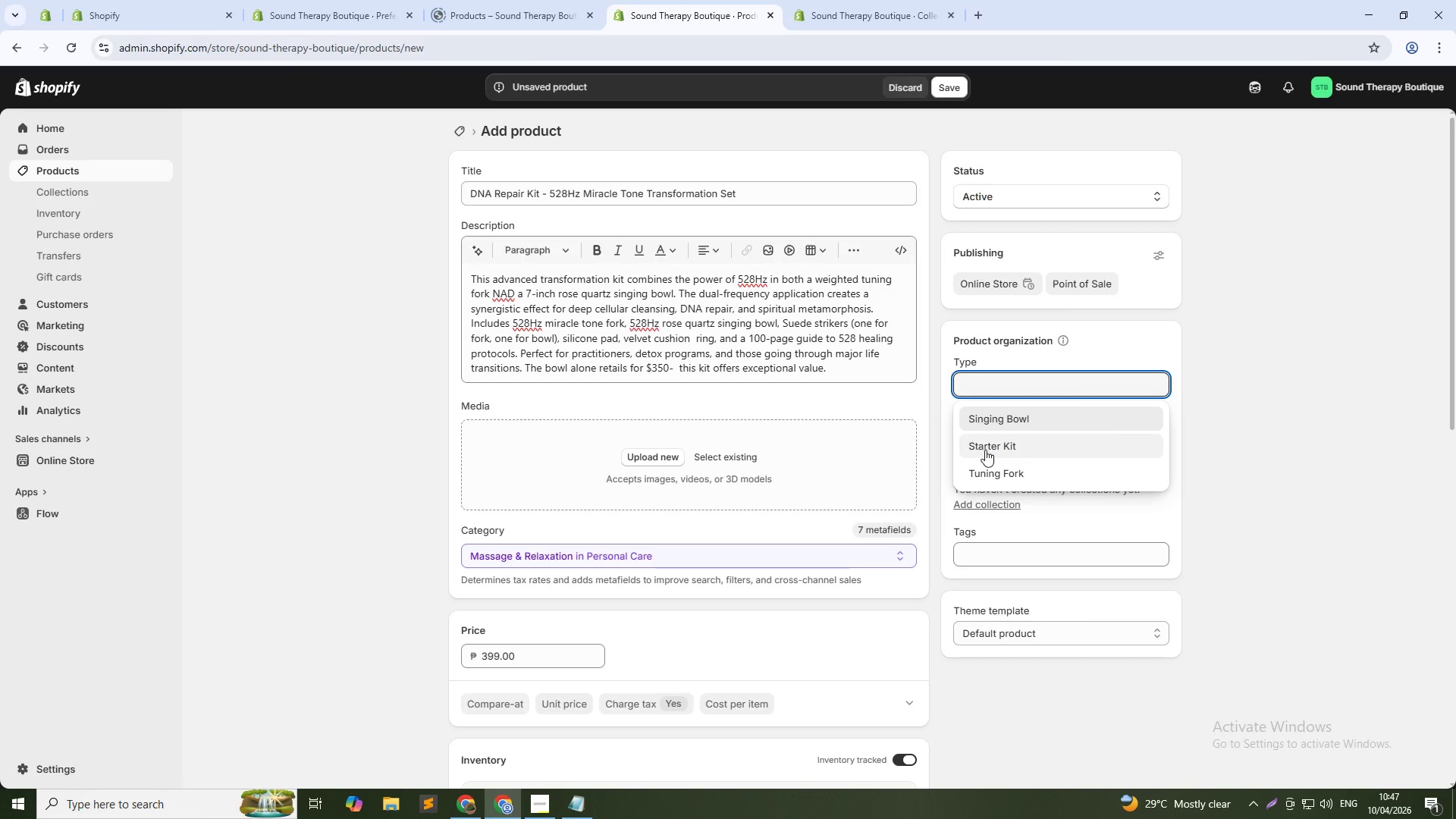 
left_click([985, 450])
 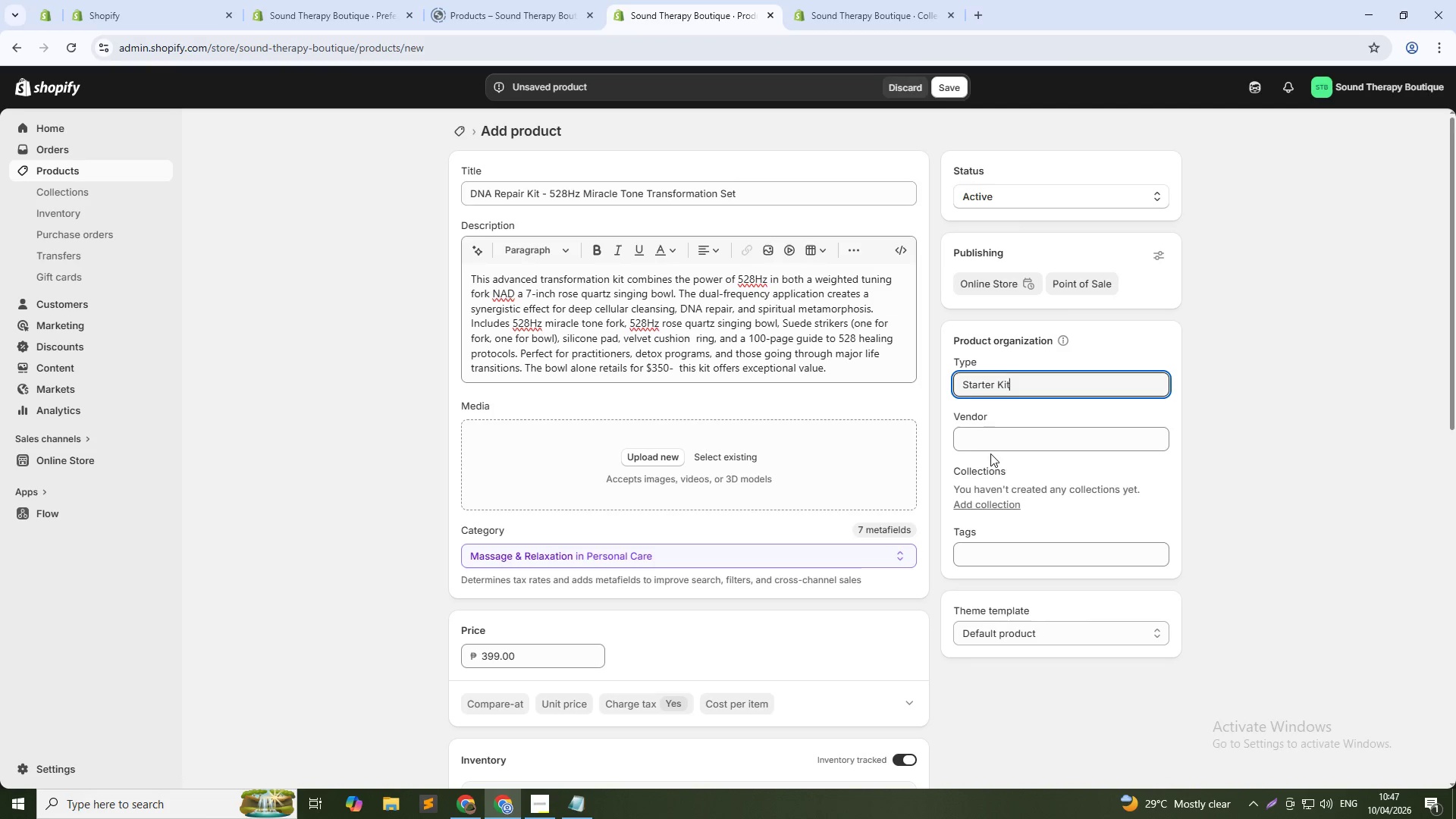 
left_click([981, 439])
 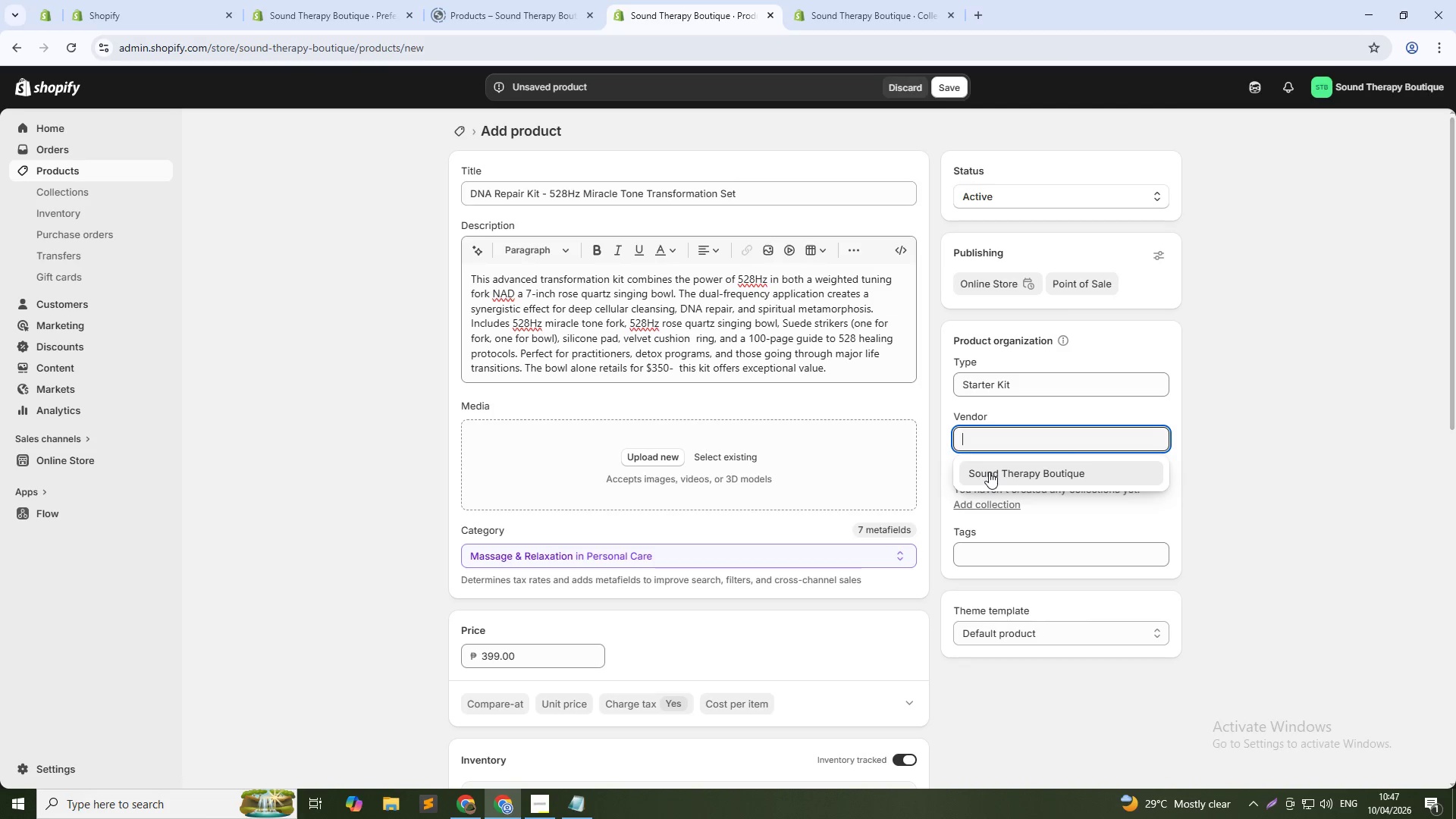 
left_click([989, 472])
 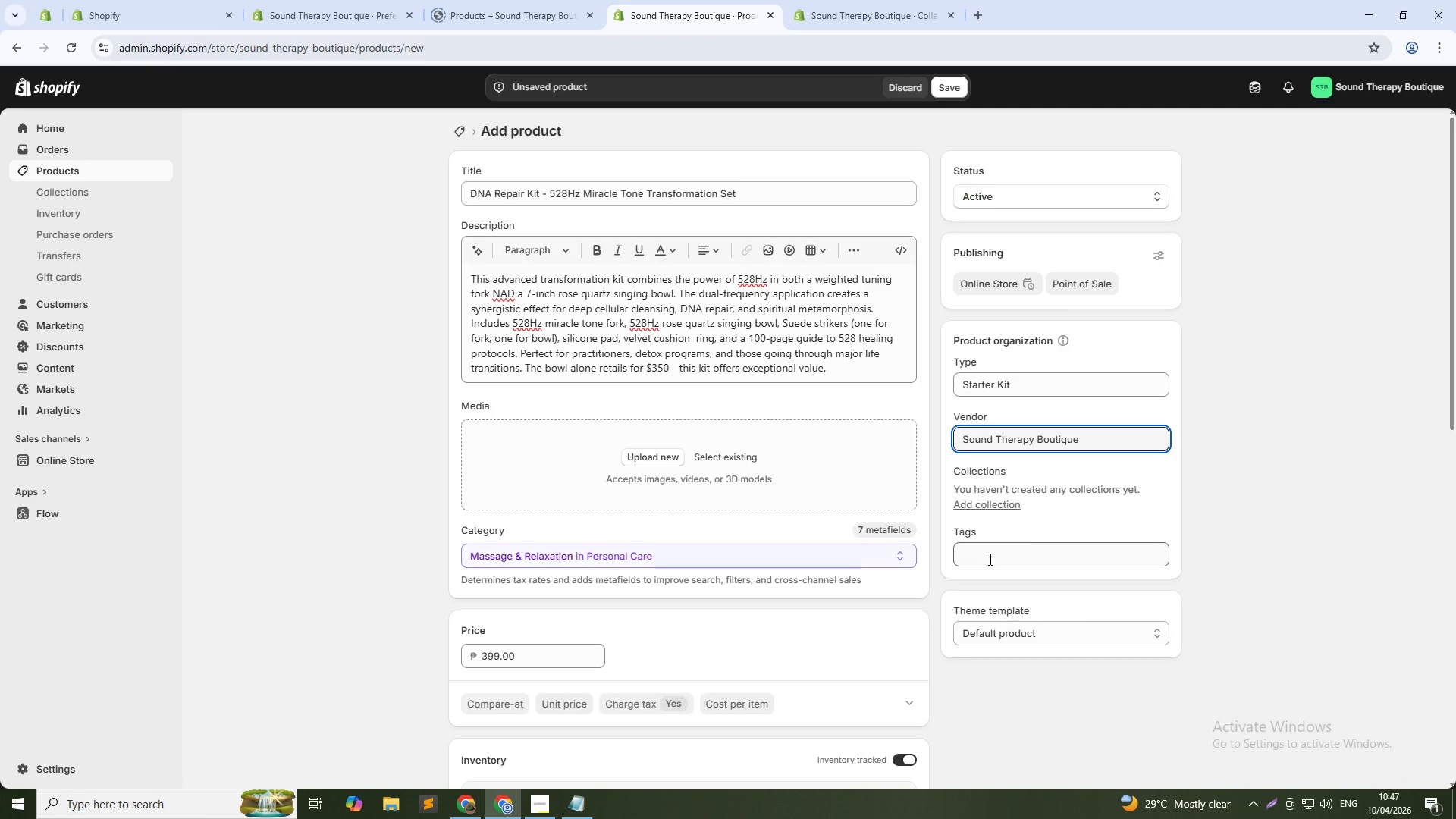 
left_click([989, 557])
 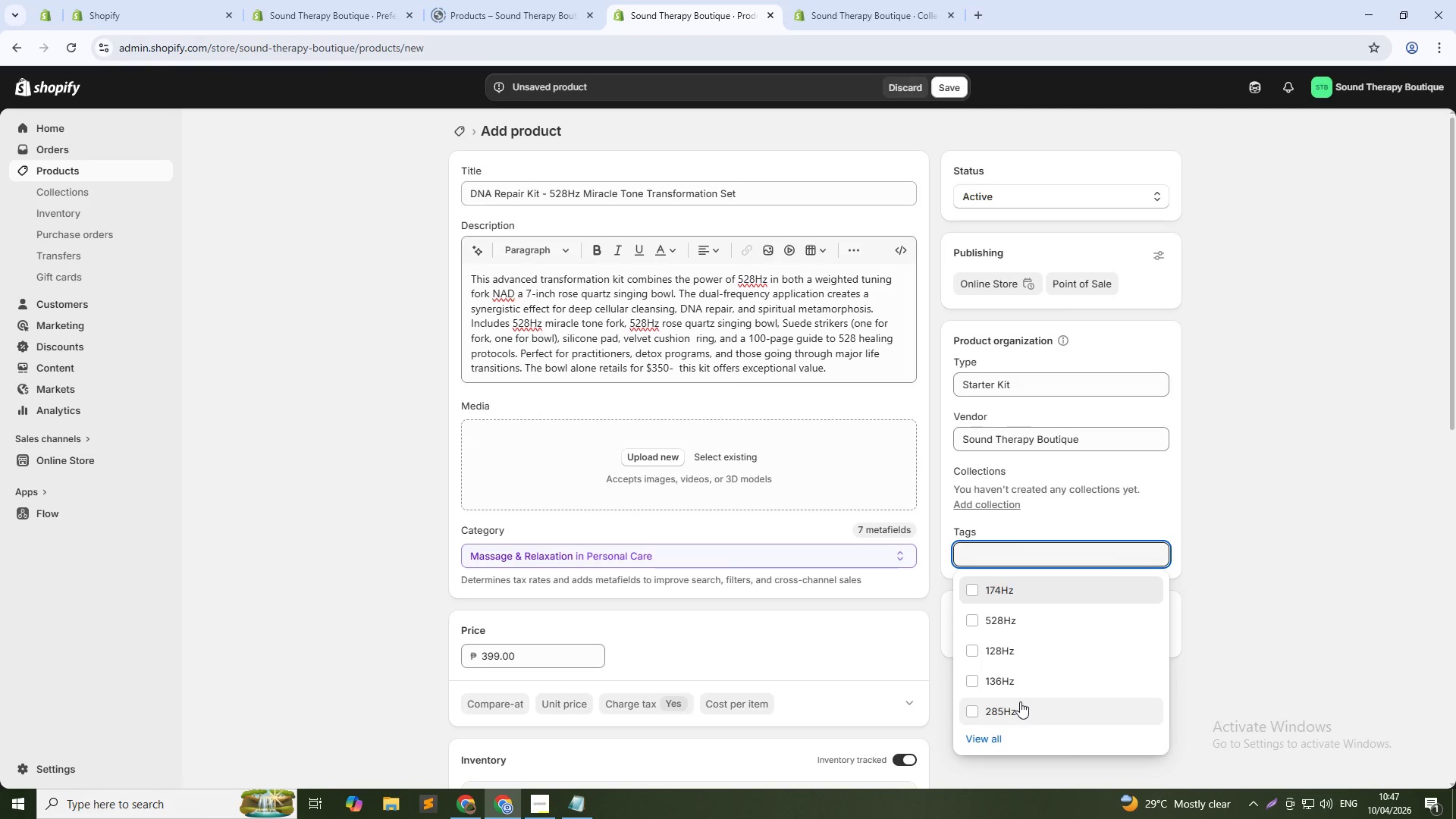 
left_click([1003, 620])
 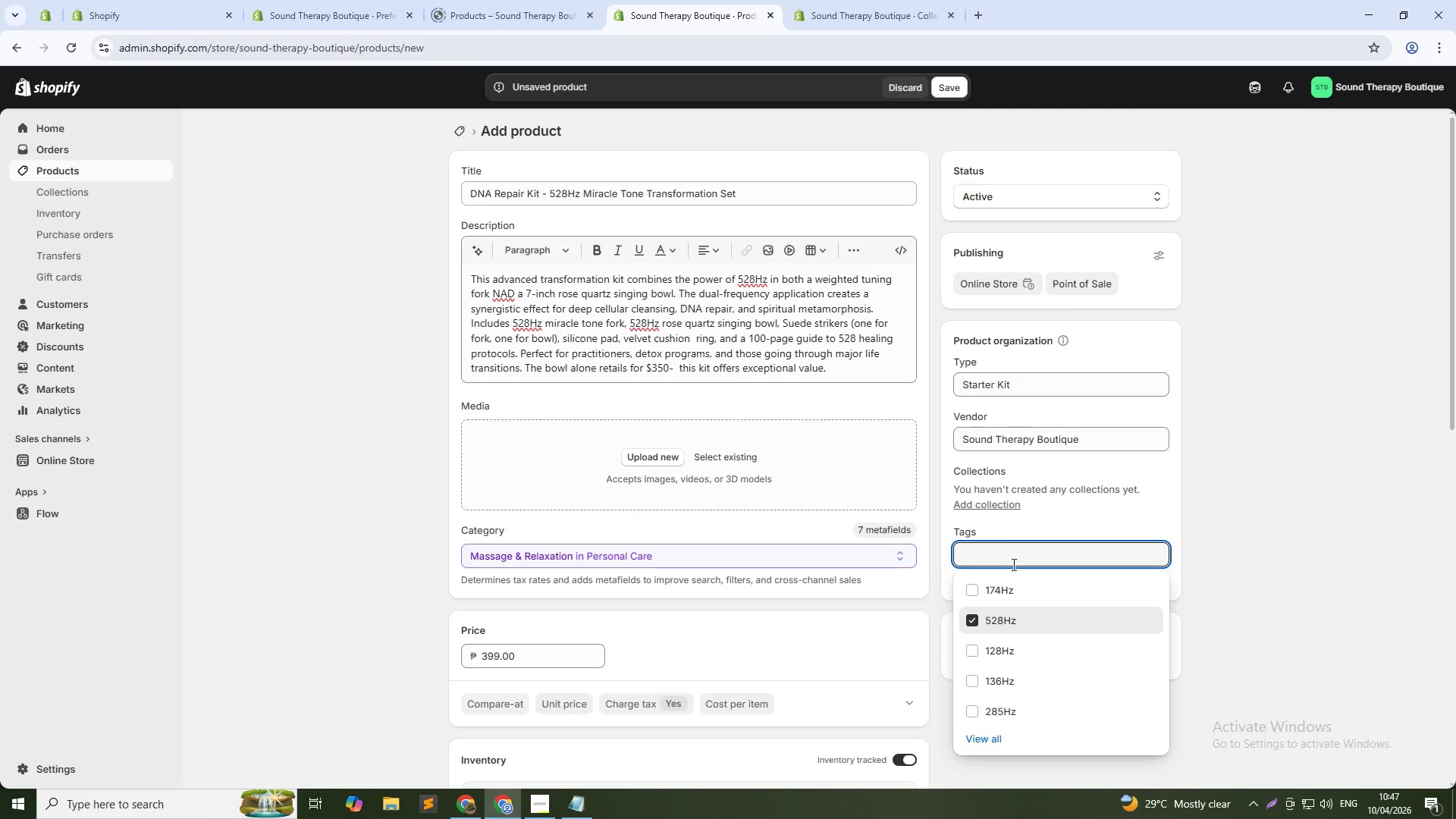 
left_click([1014, 560])
 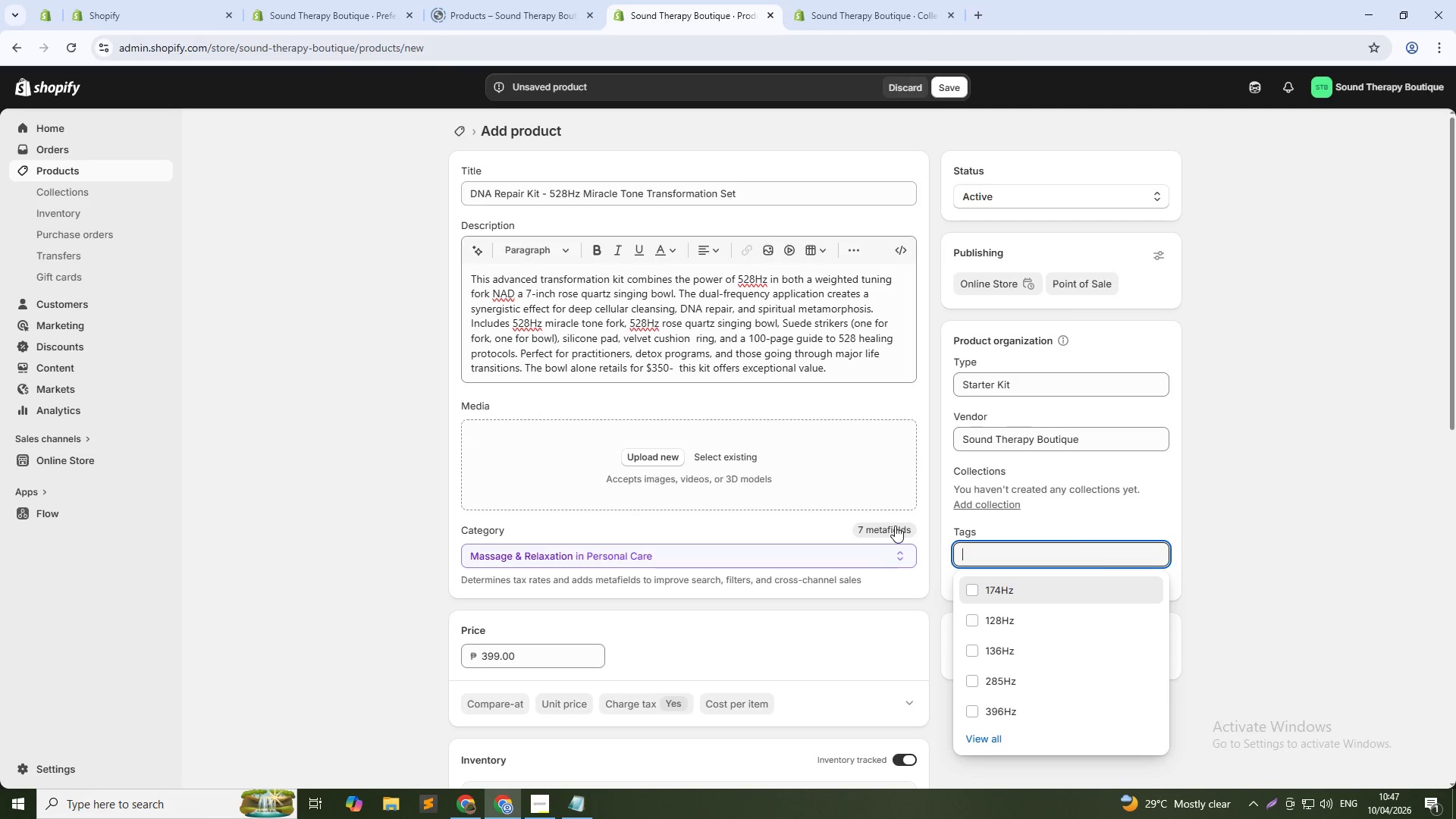 
type(DNA repair)
 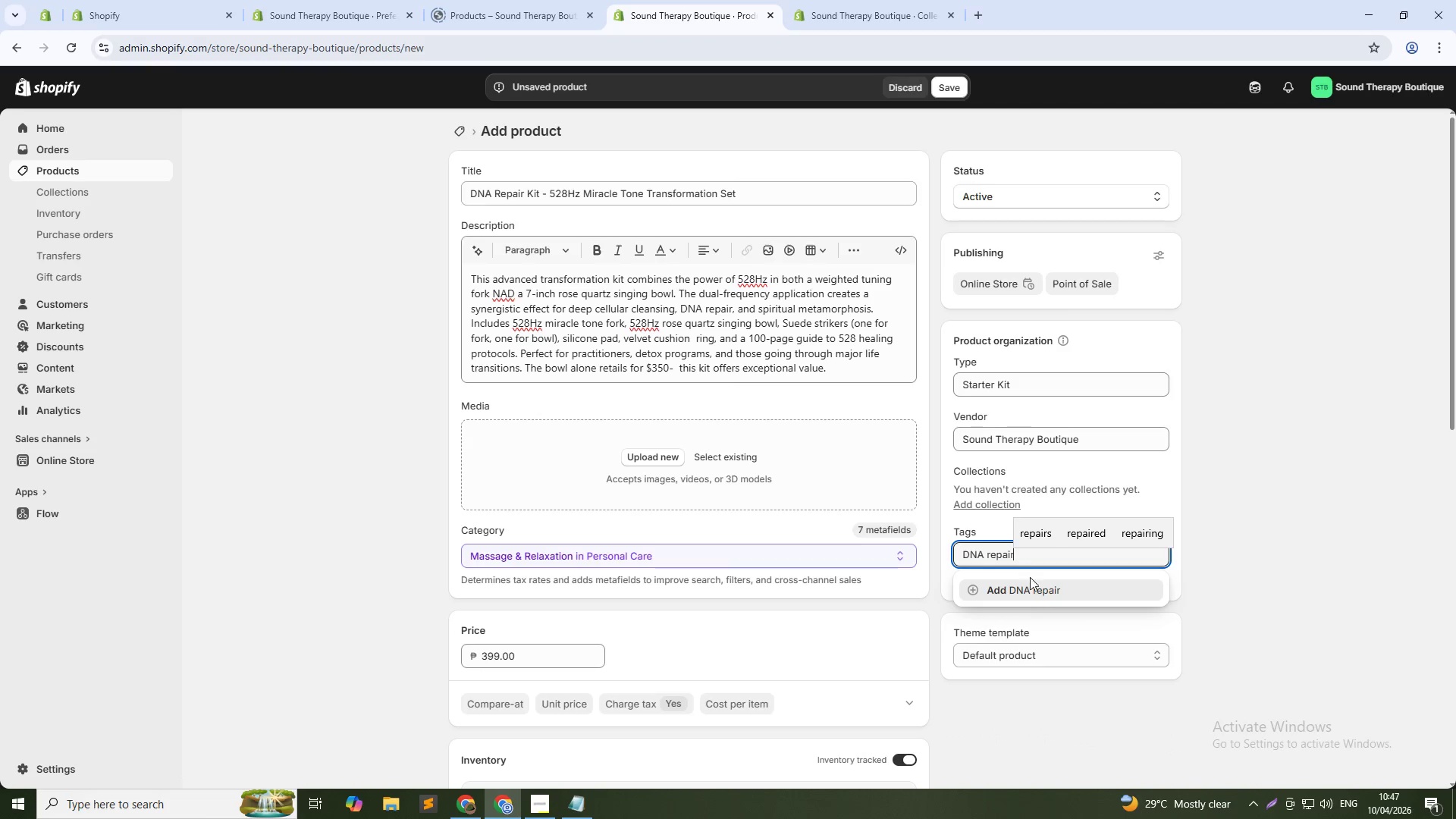 
left_click([1037, 591])
 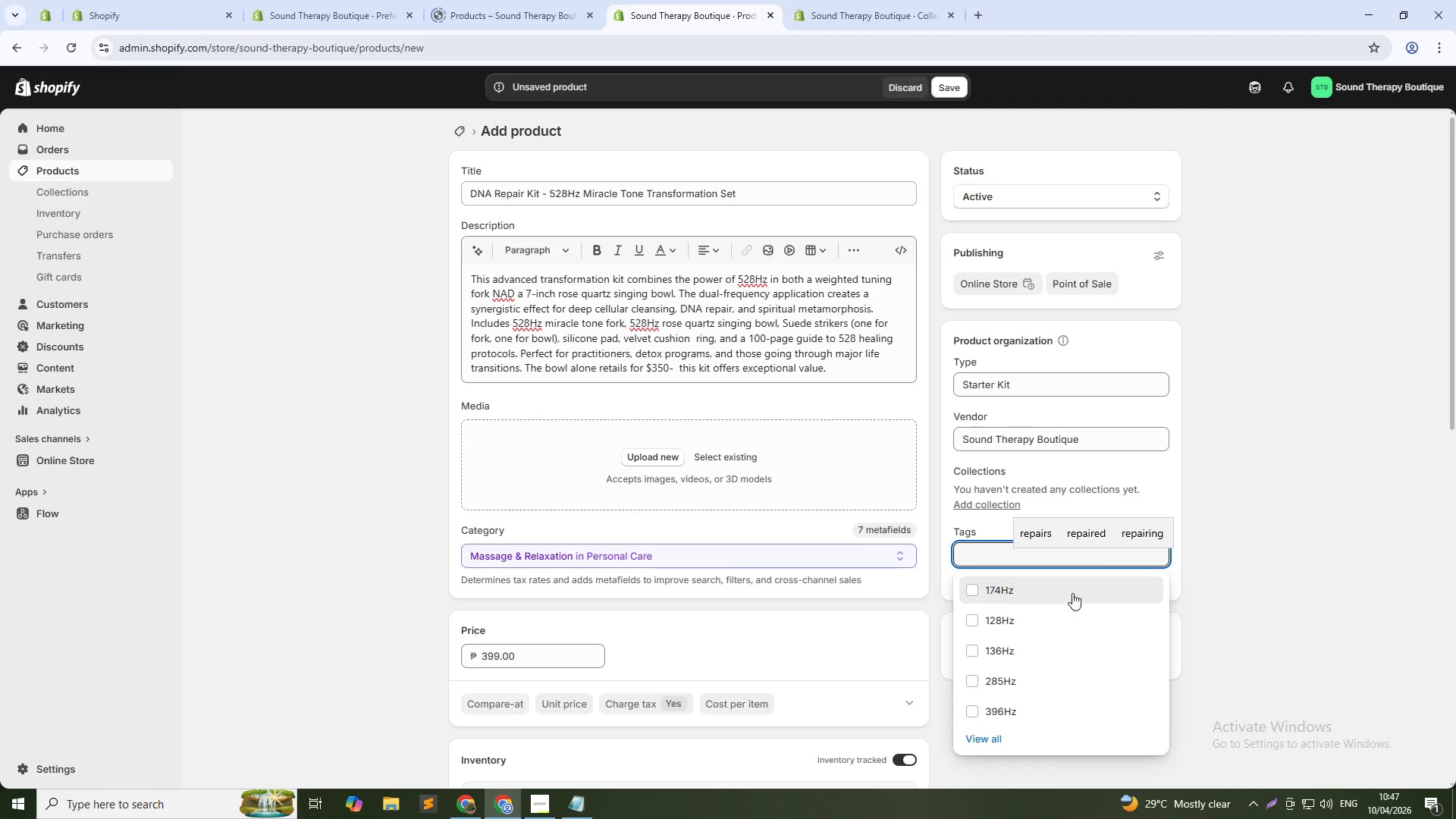 
left_click([1234, 600])
 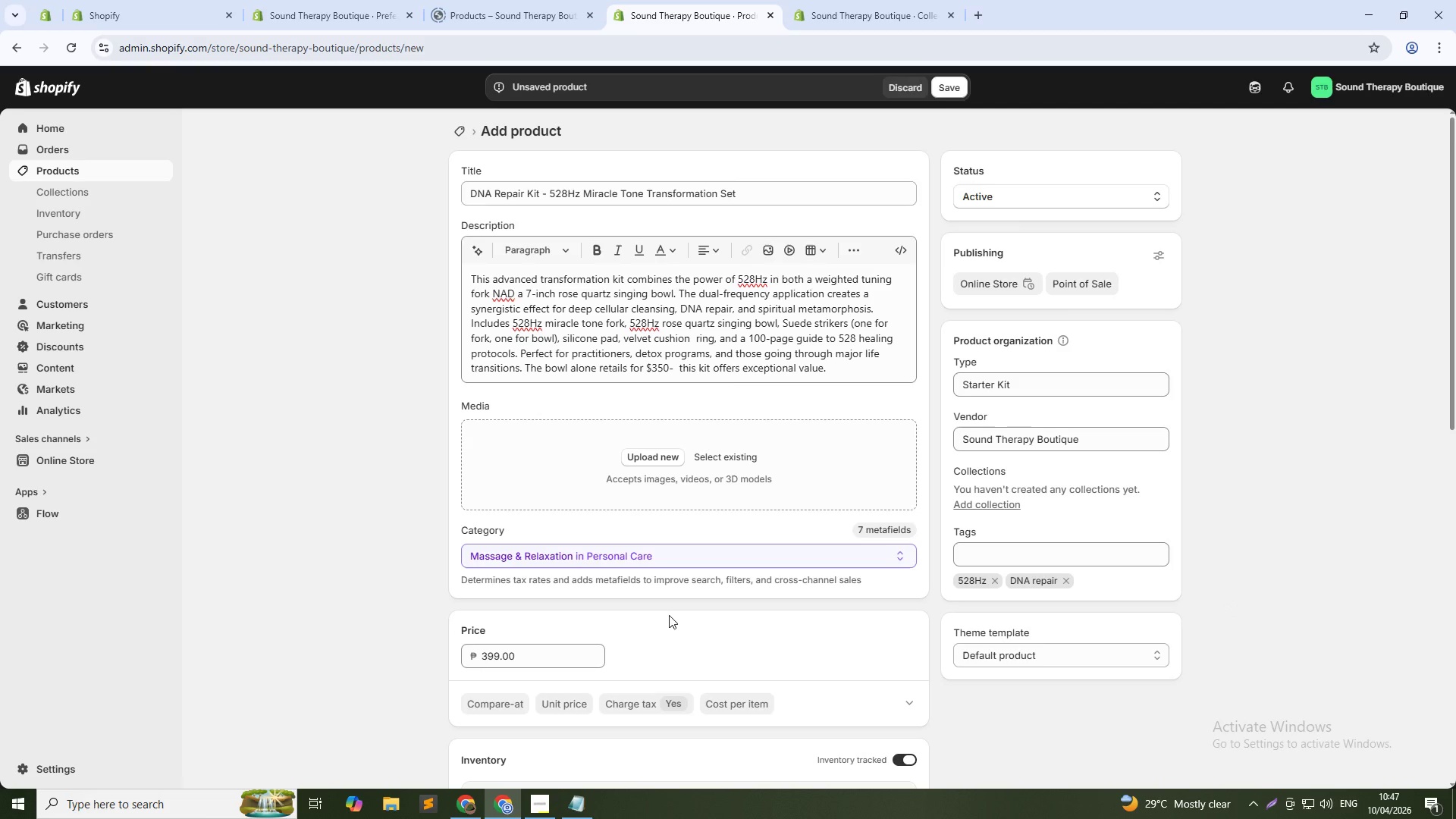 
scroll: coordinate [633, 616], scroll_direction: down, amount: 8.0
 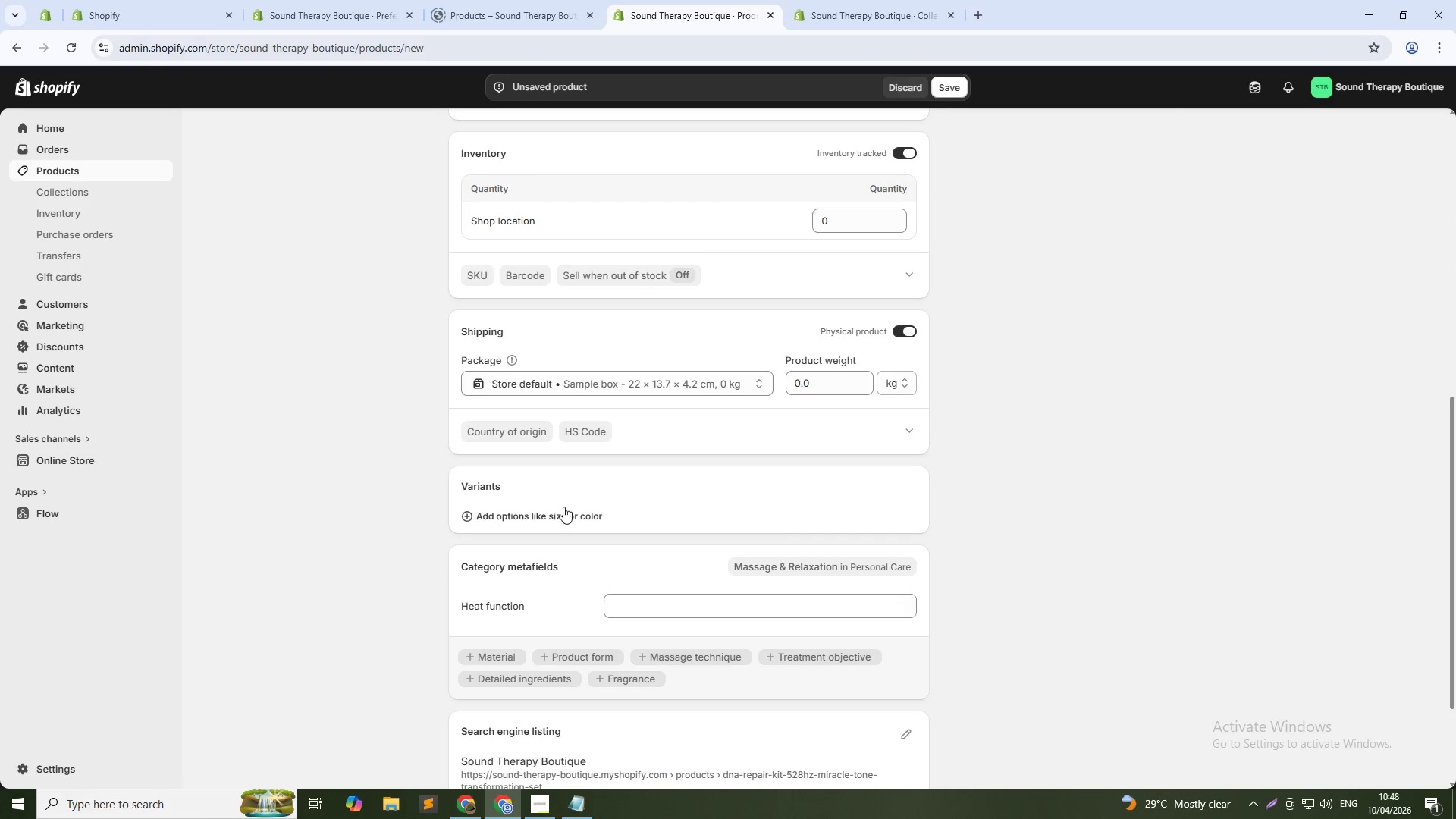 
left_click([563, 511])
 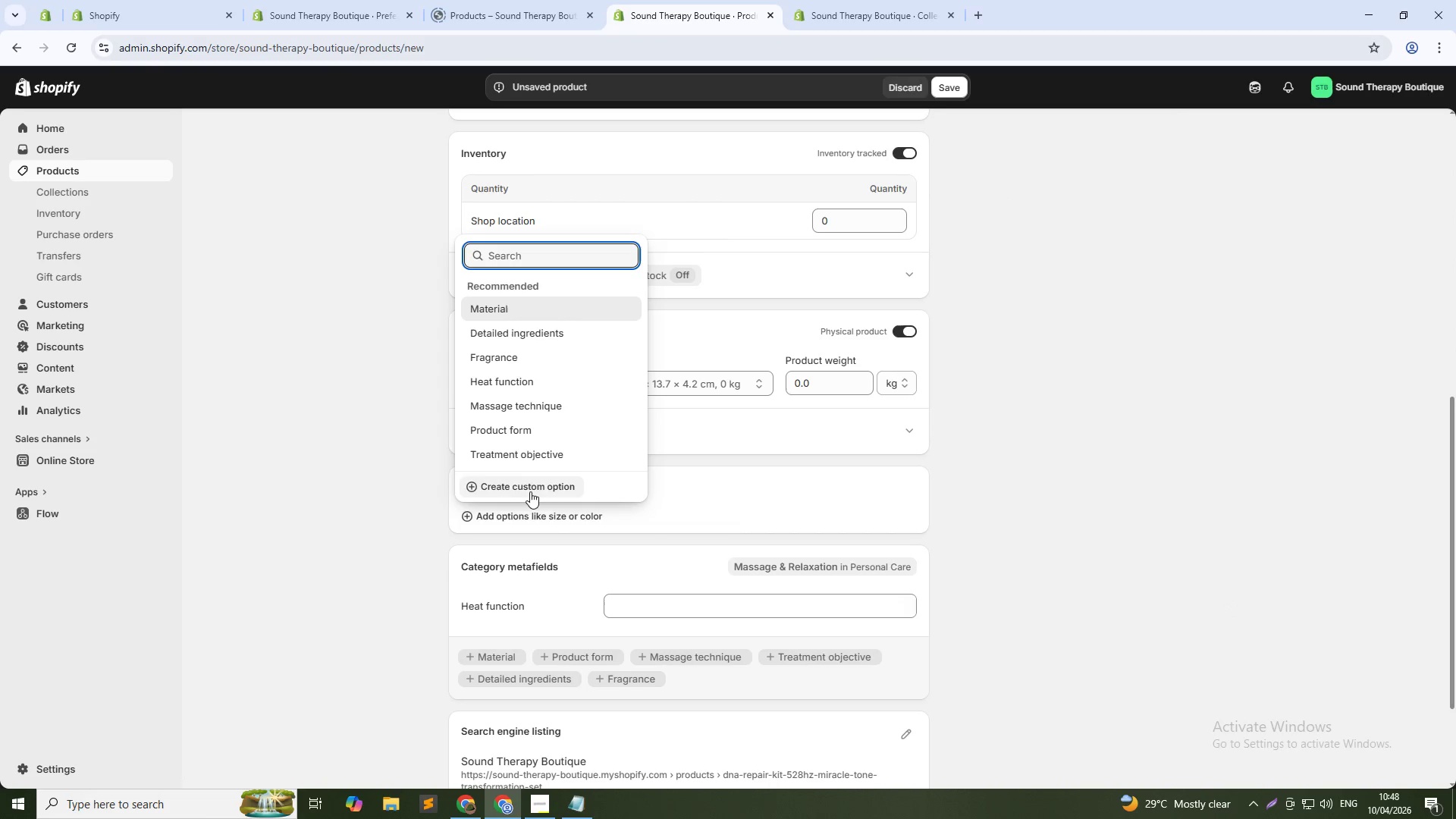 
left_click([530, 491])
 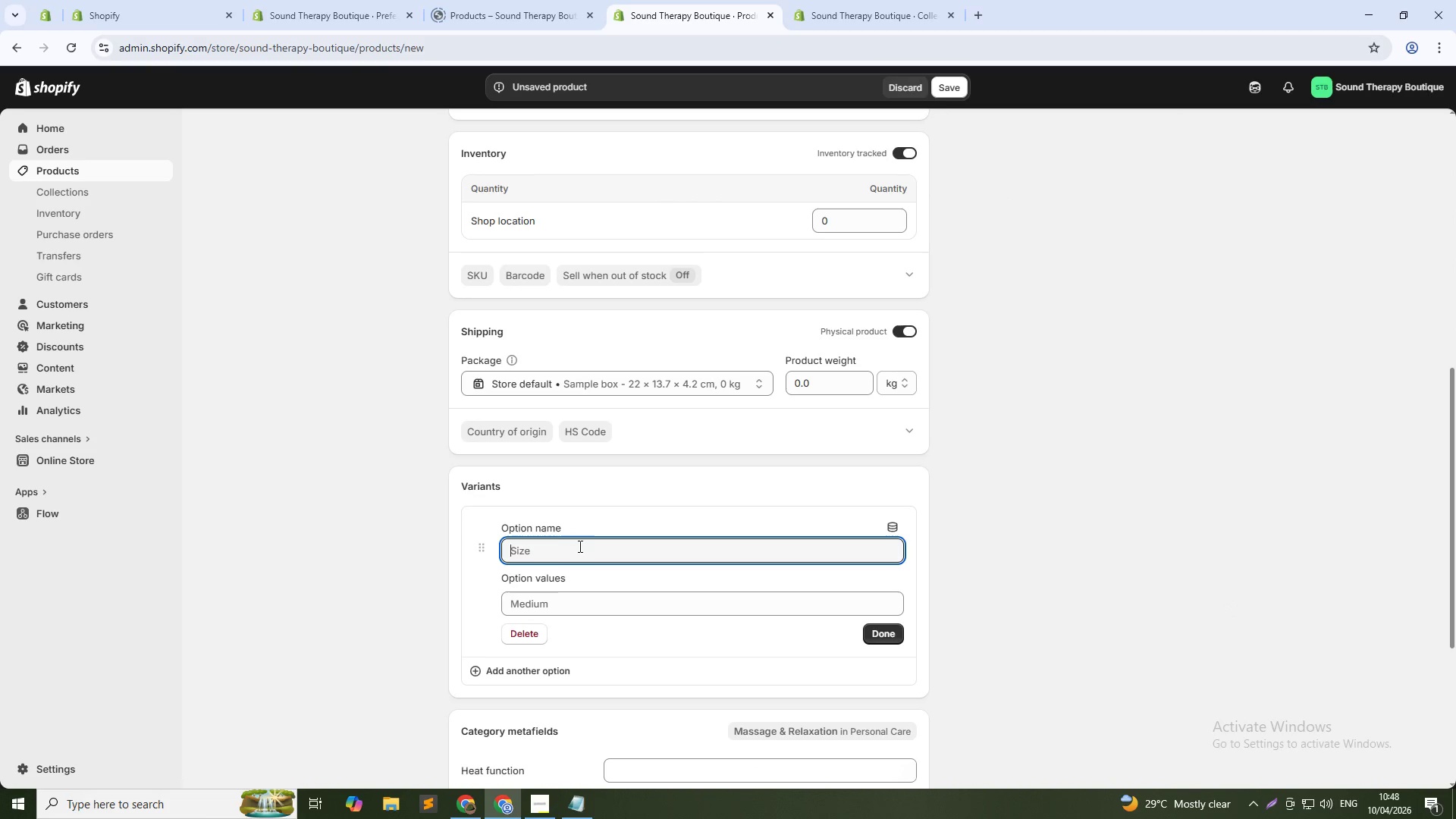 
type(Kit)
key(Tab)
type(Standard Kit)
 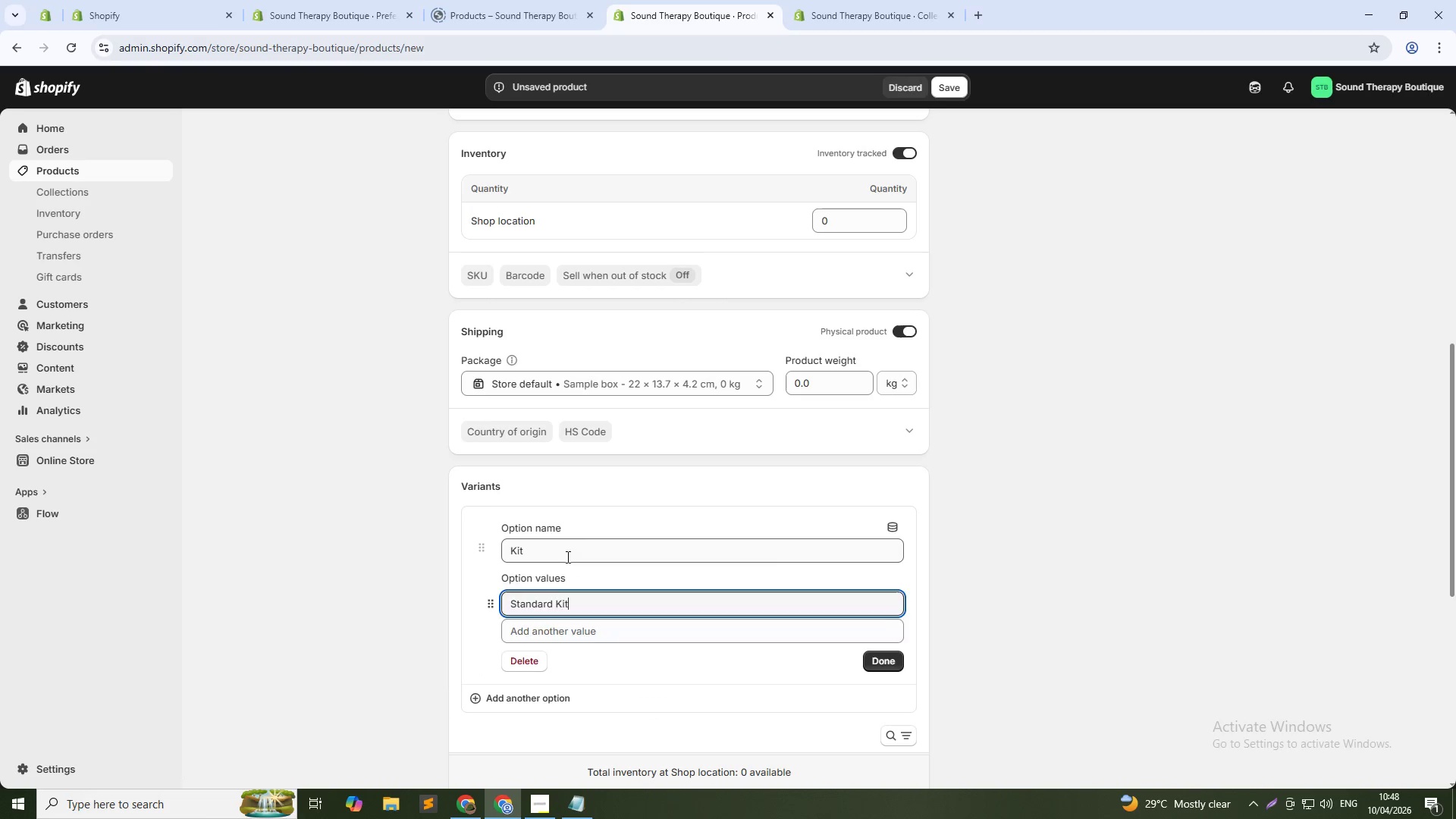 
 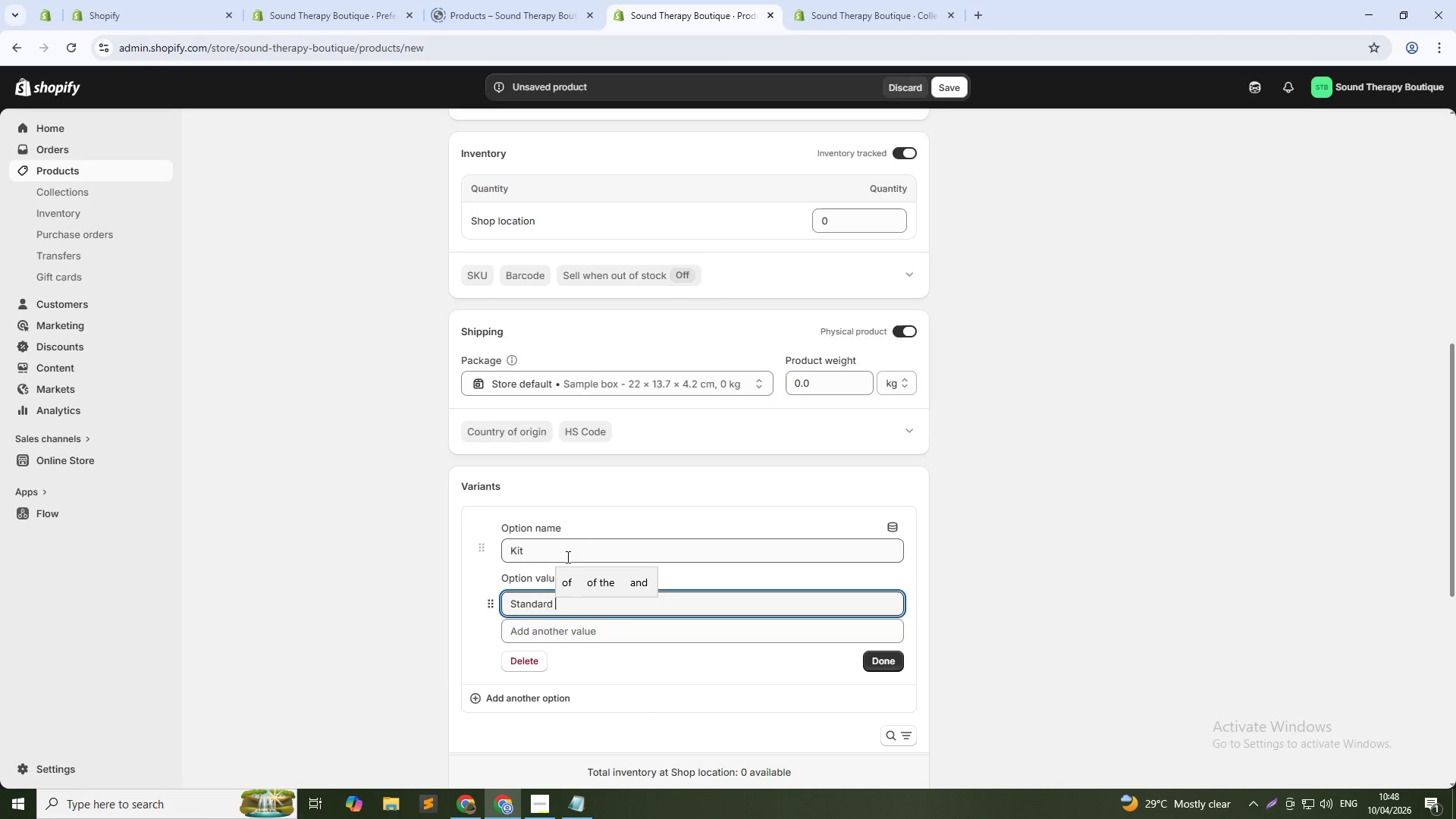 
key(Enter)
 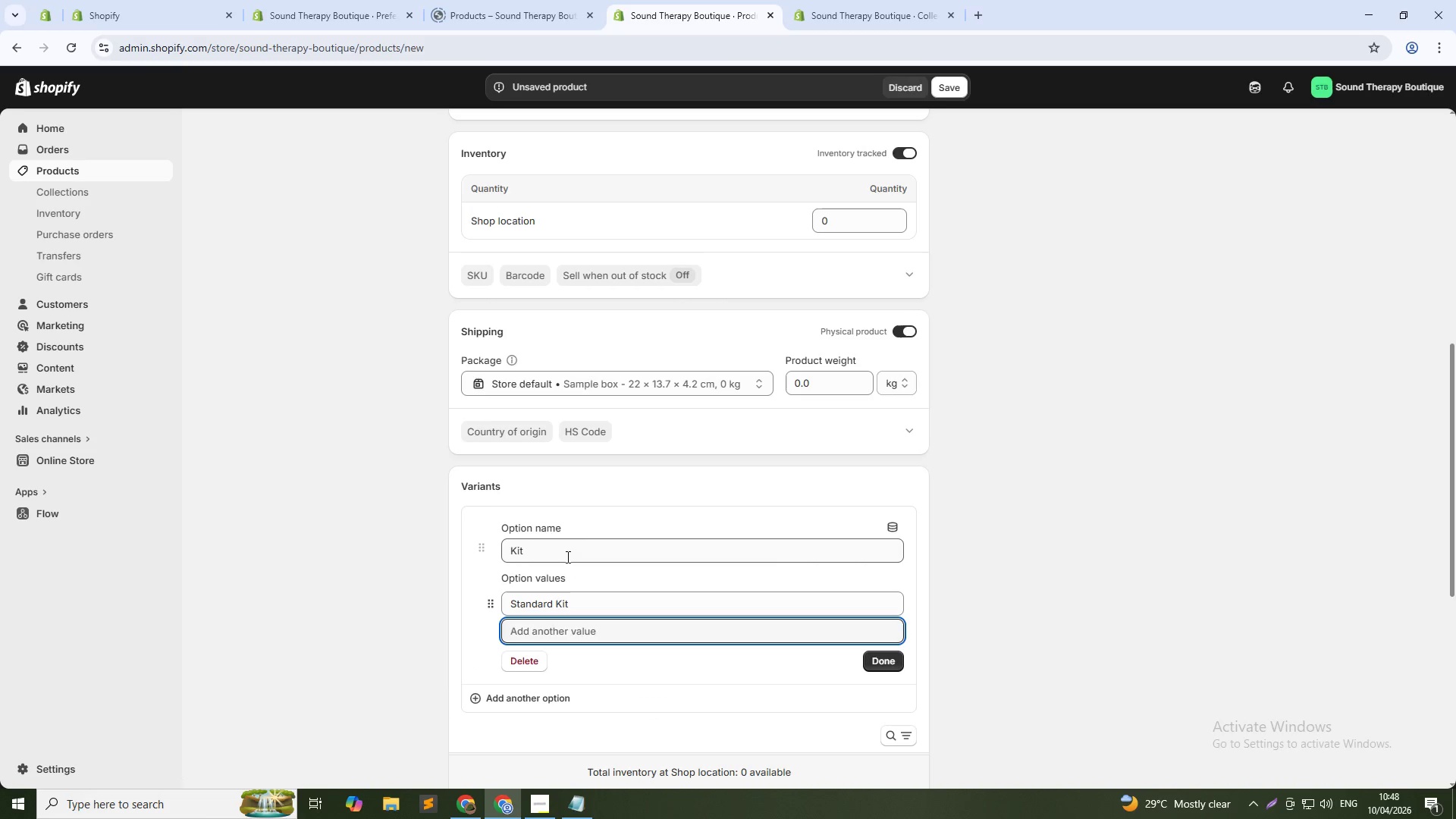 
type(Deluxe Kit + Hard Case + Extra Mallets)
 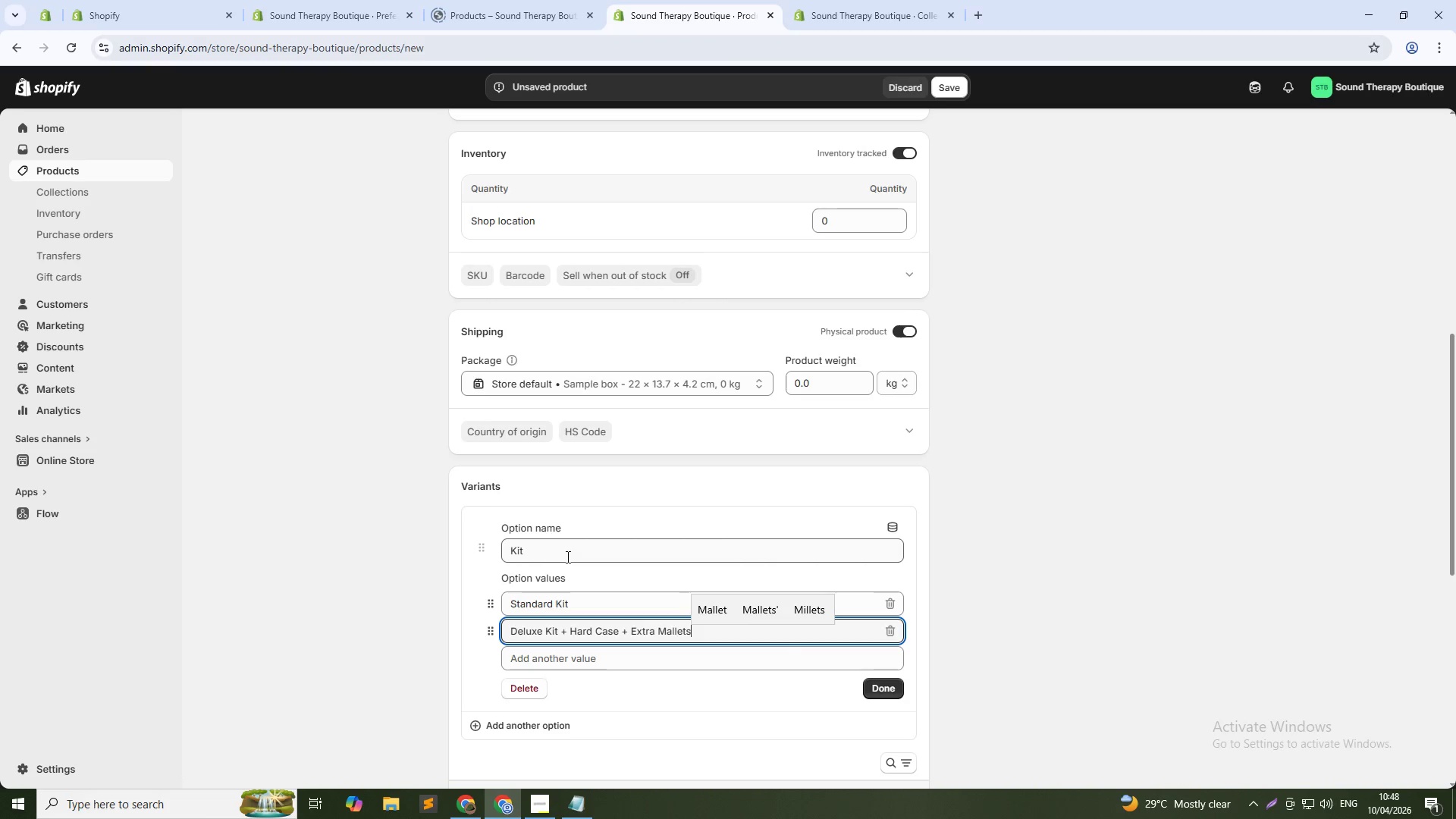 
left_click([891, 692])
 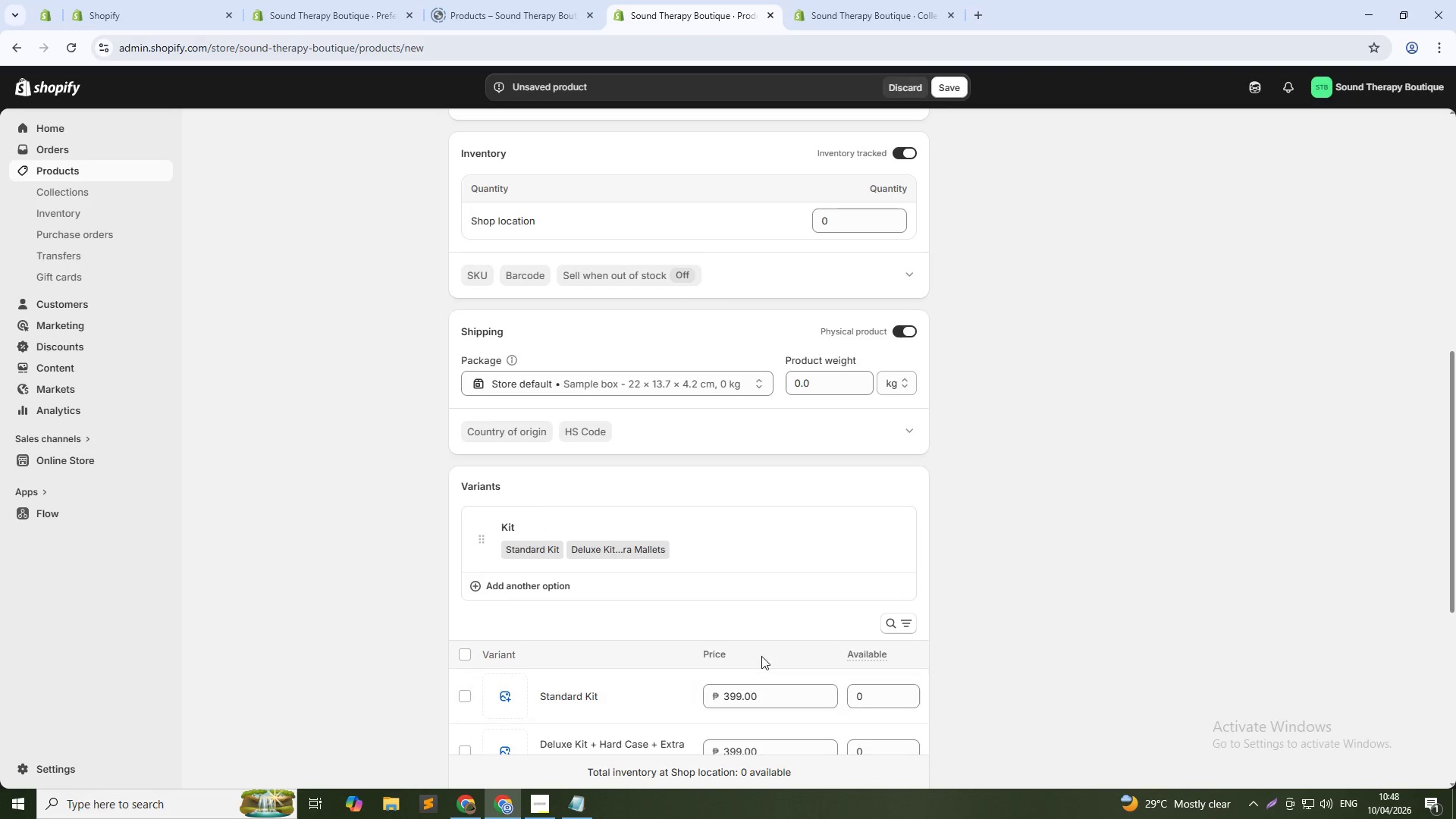 
scroll: coordinate [761, 656], scroll_direction: down, amount: 1.0
 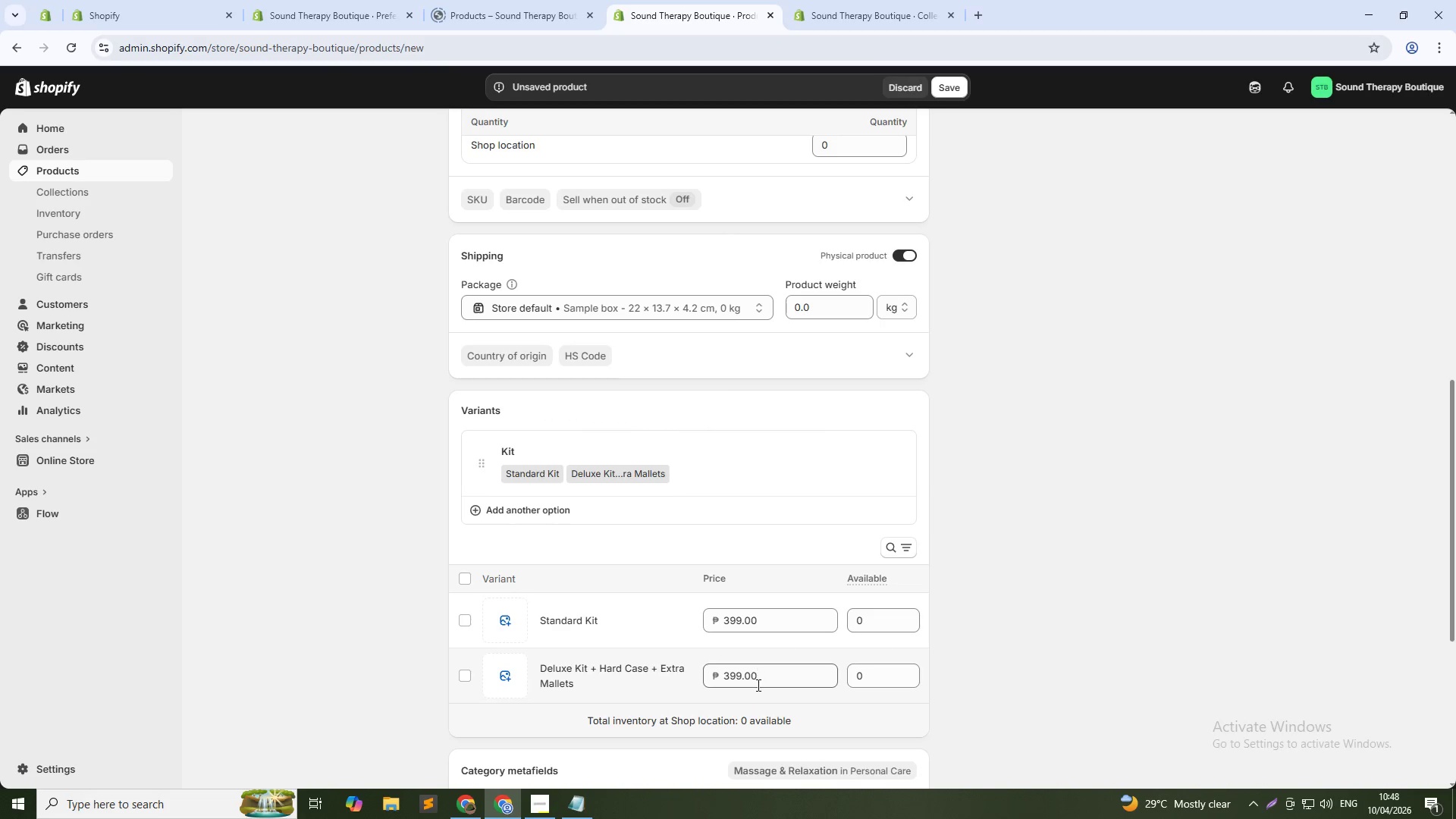 
double_click([757, 685])
 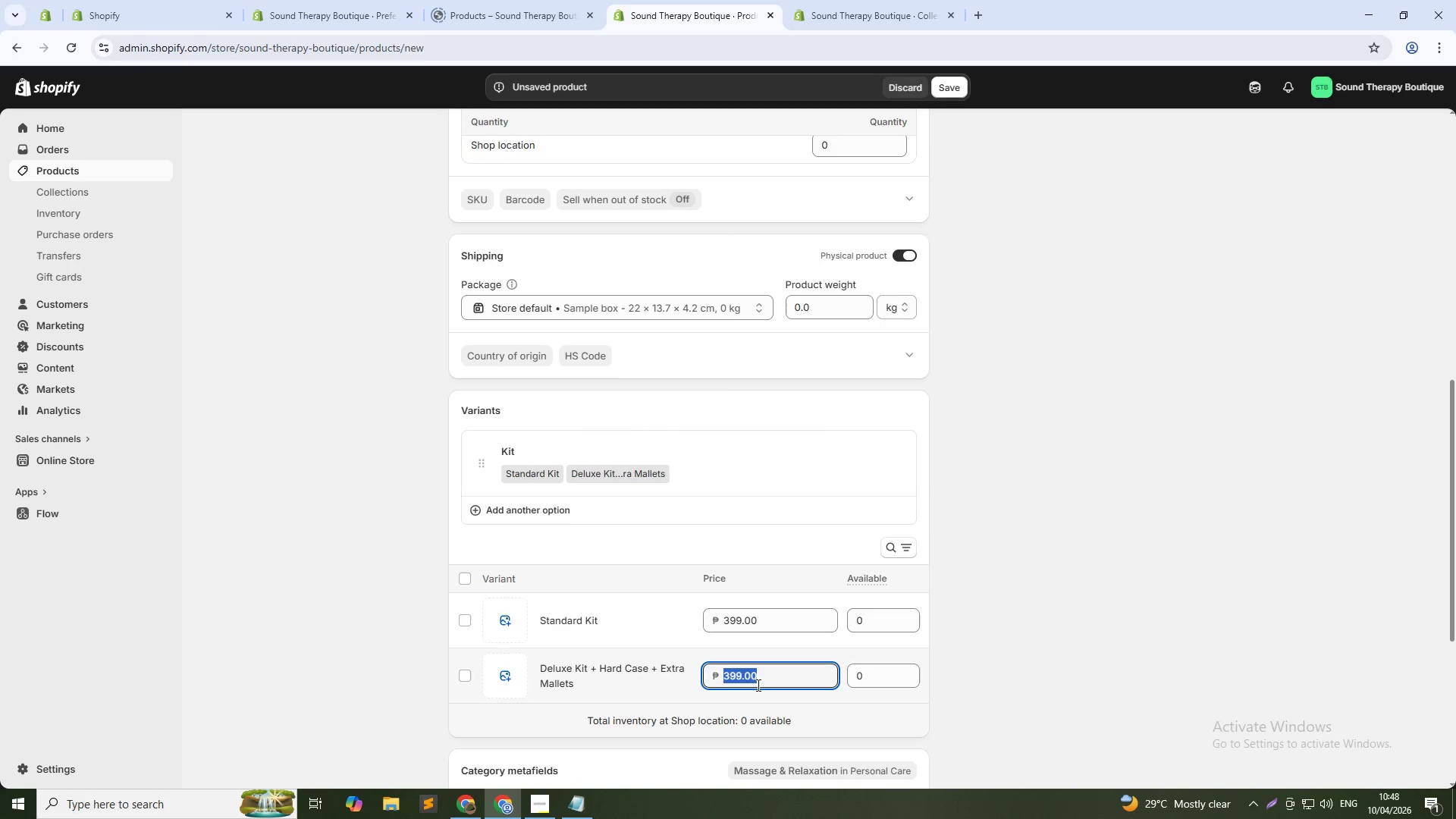 
triple_click([757, 685])
 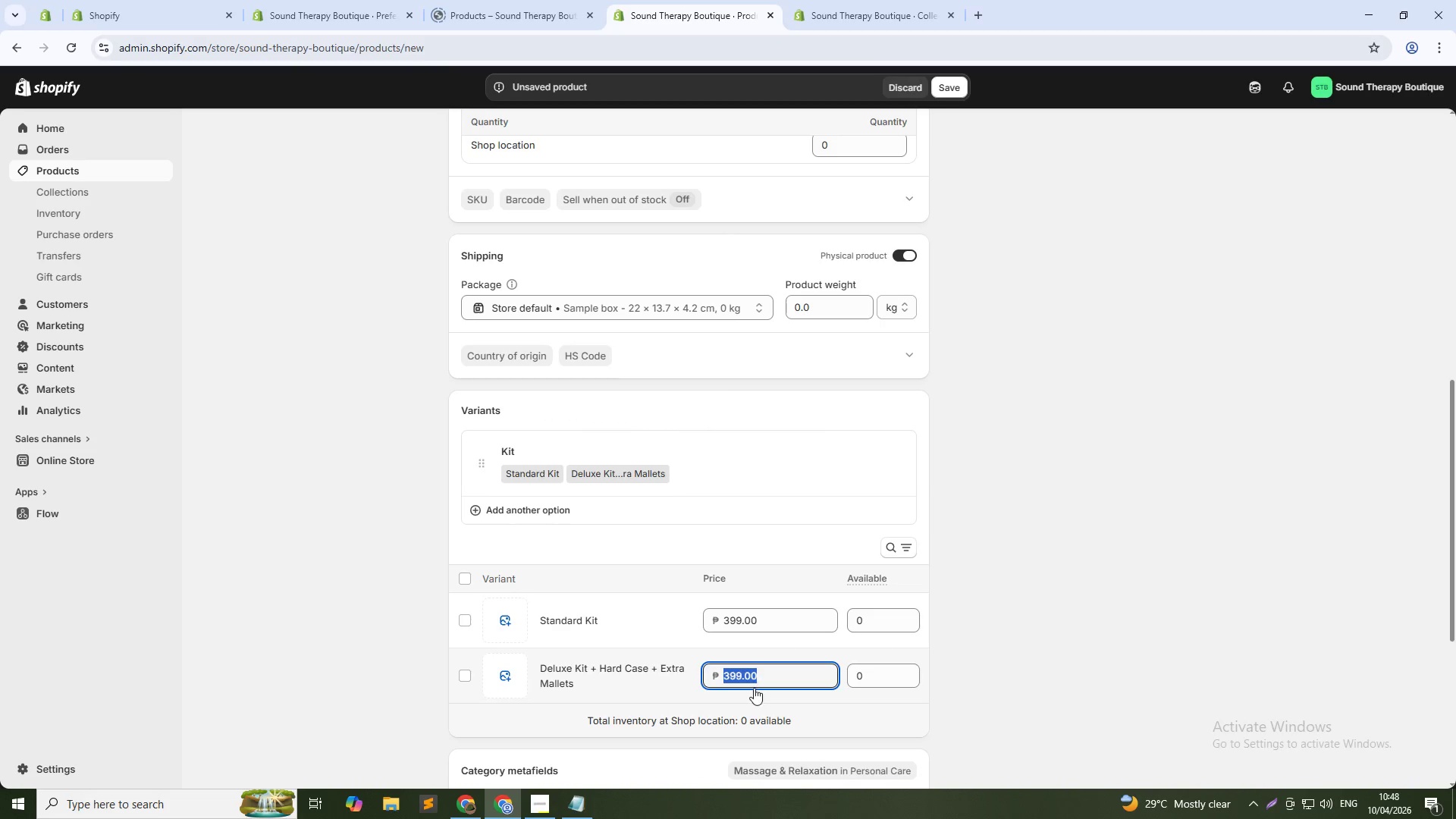 
key(Numpad4)
 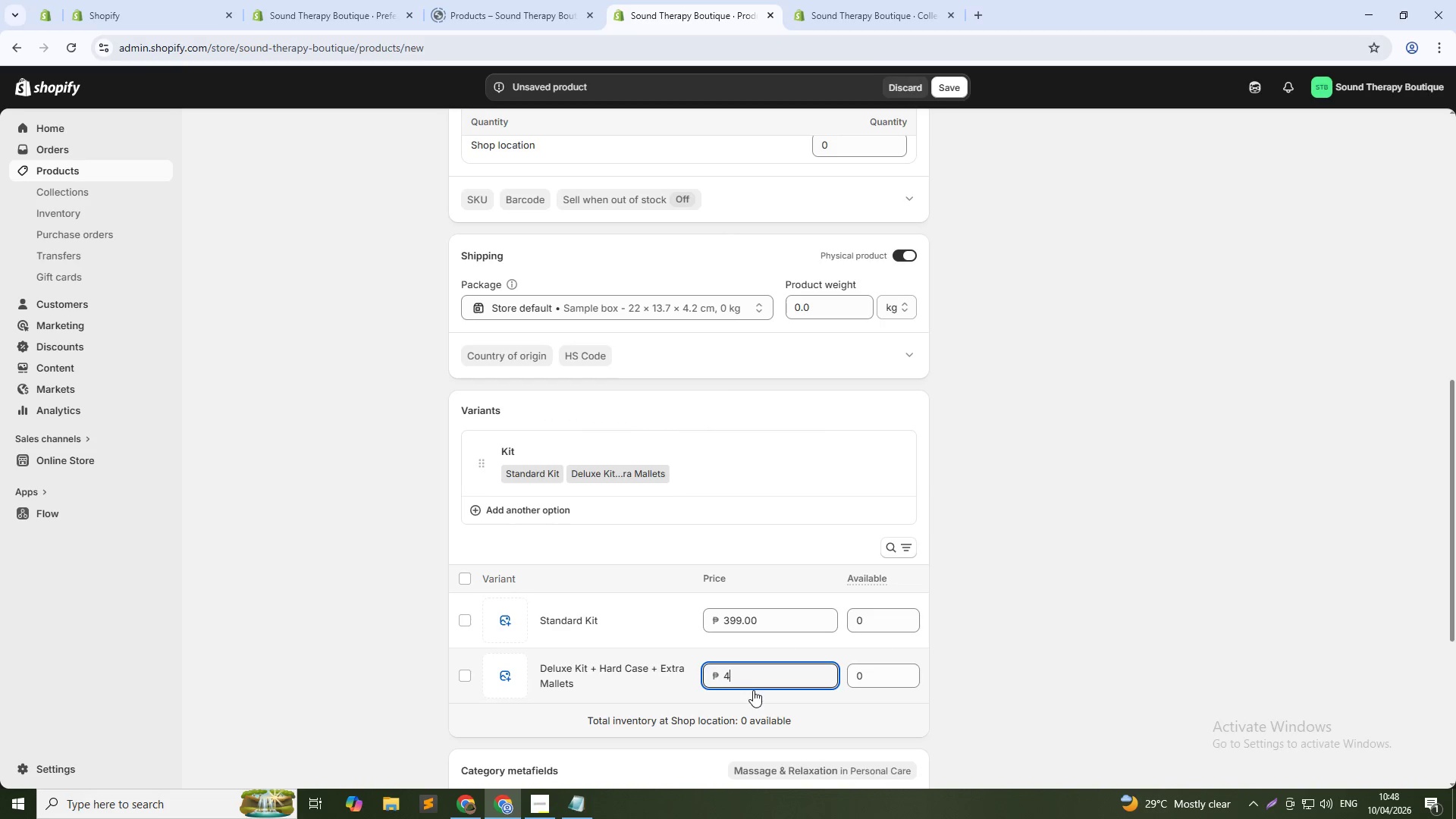 
key(Numpad5)
 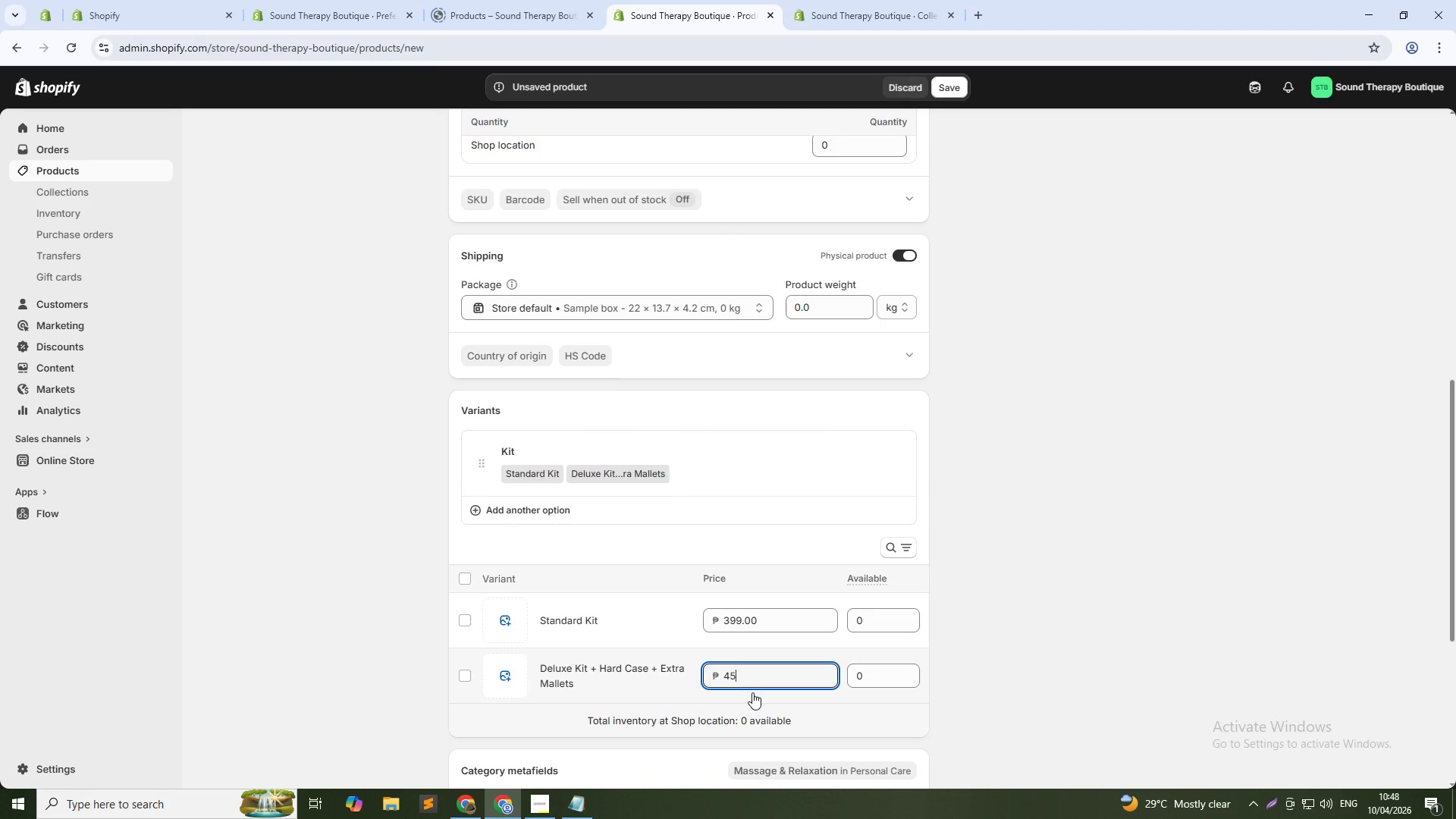 
key(Numpad9)
 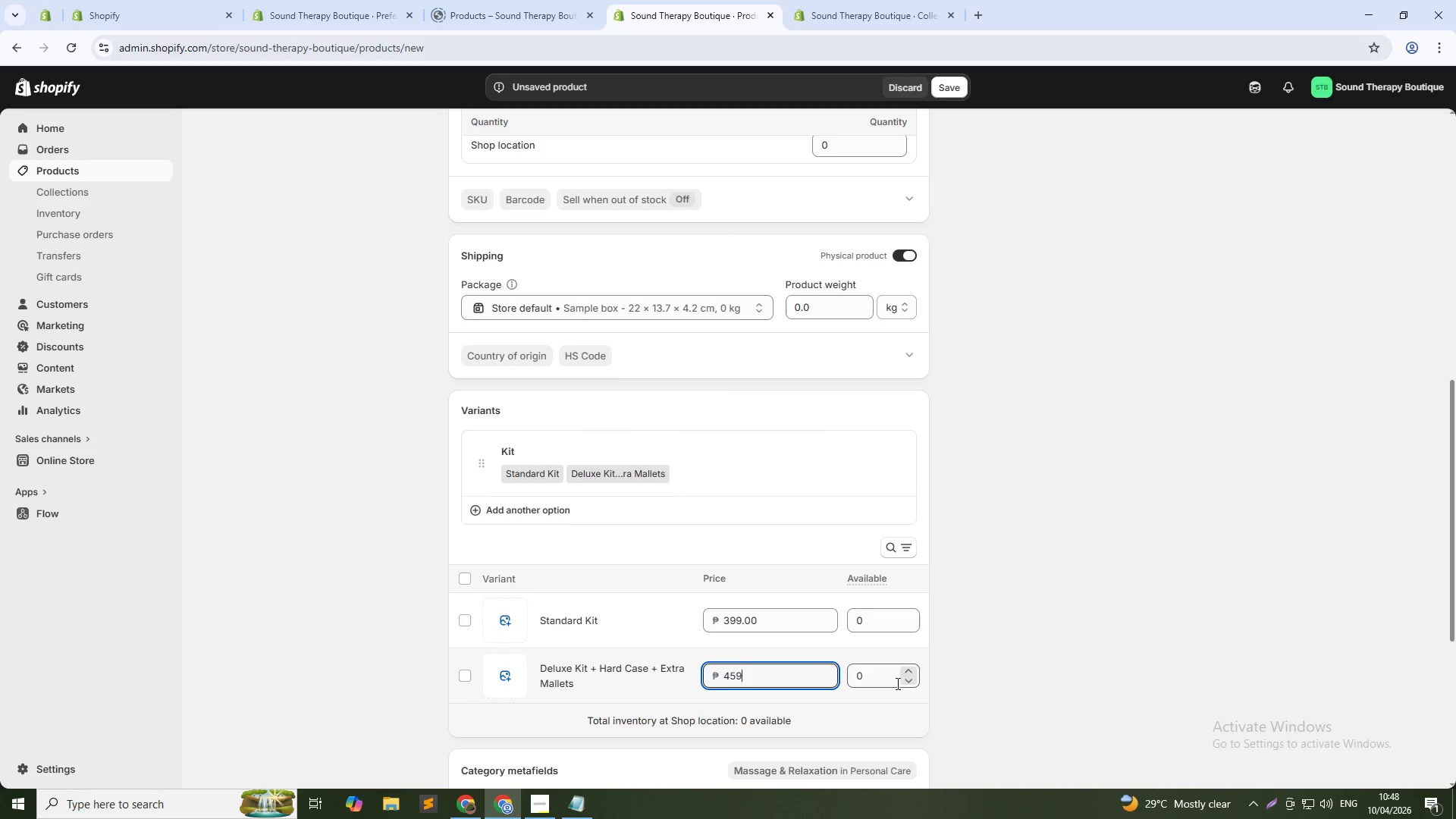 
double_click([869, 686])
 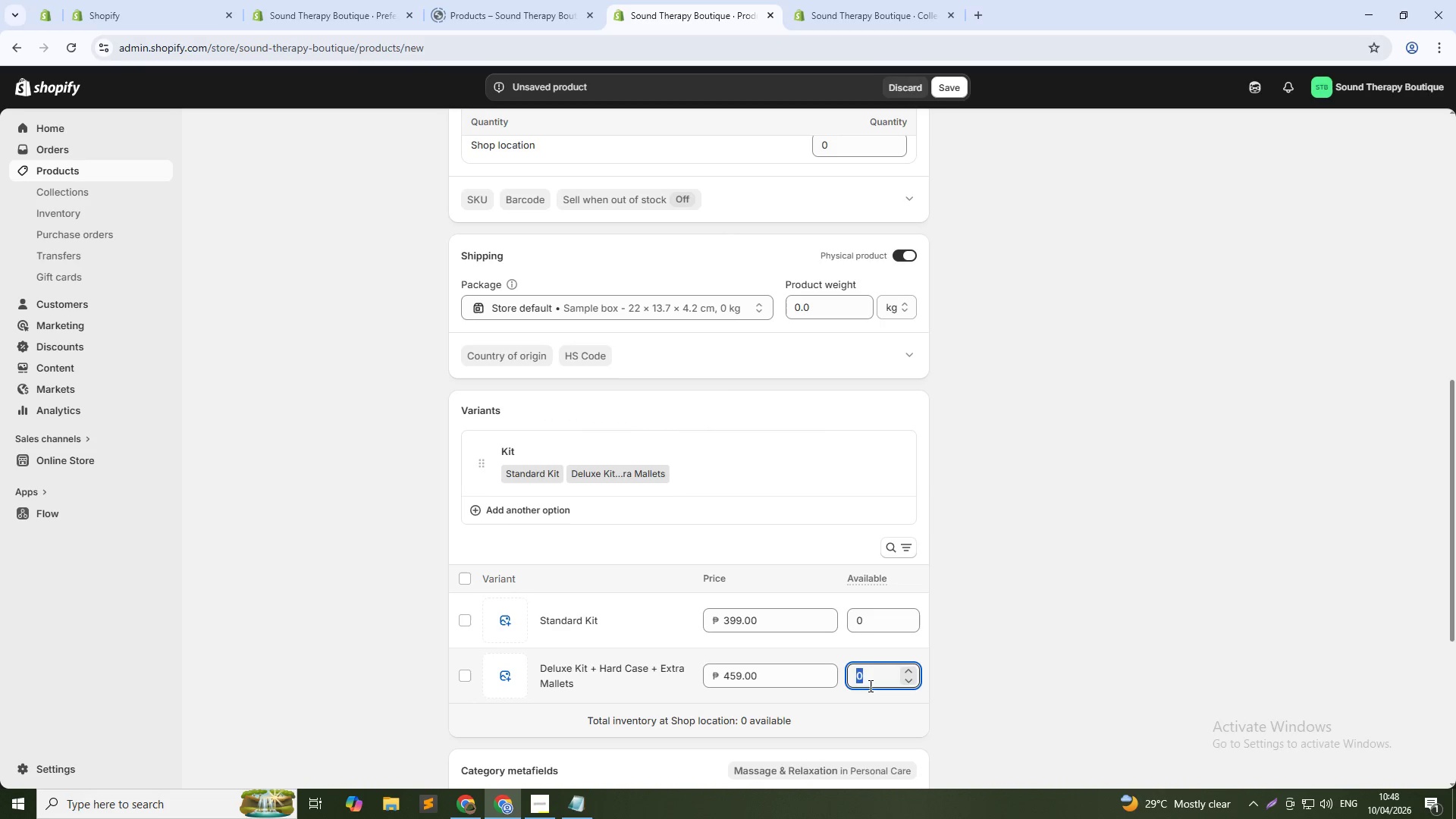 
key(Numpad1)
 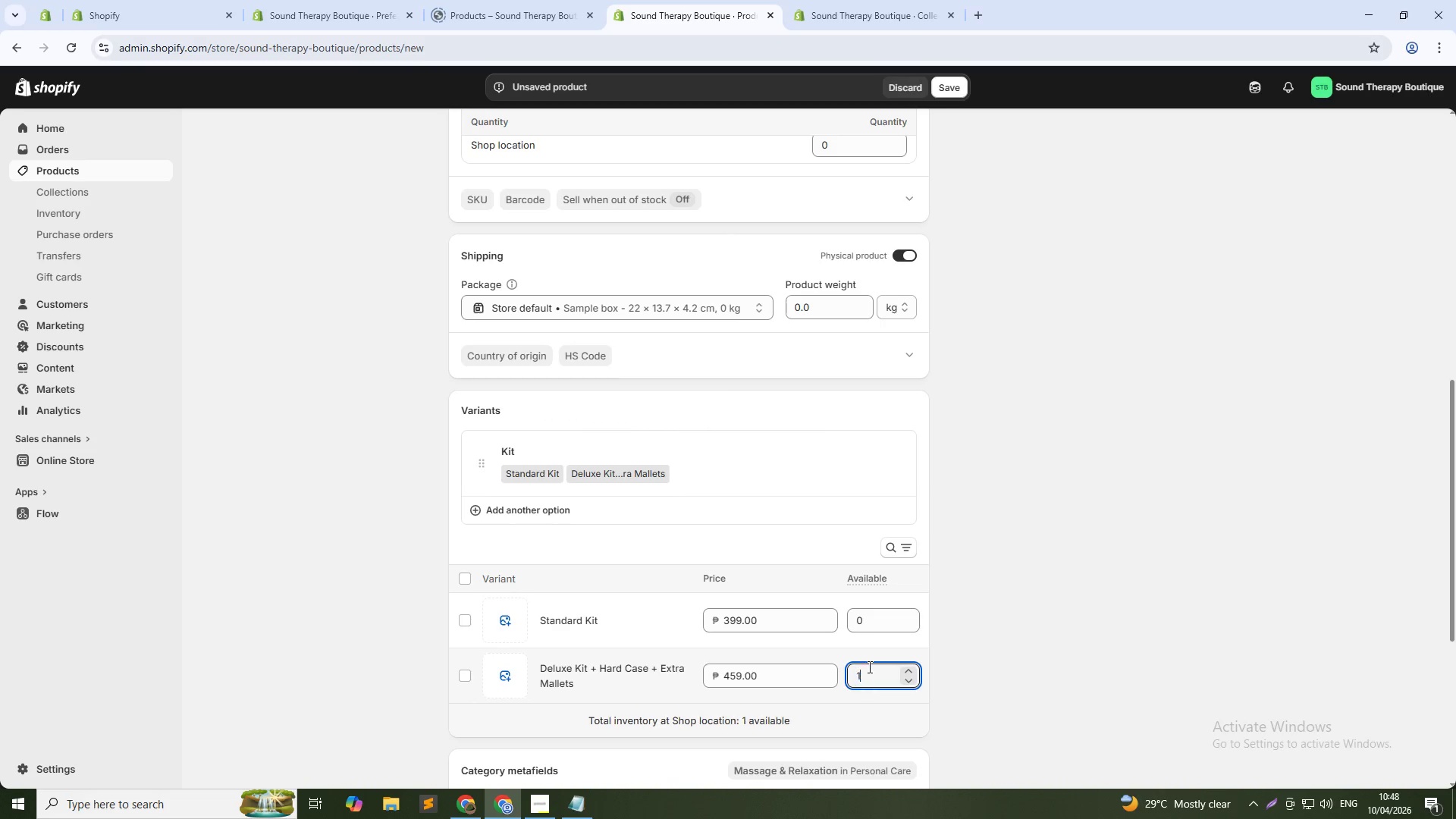 
key(Numpad0)
 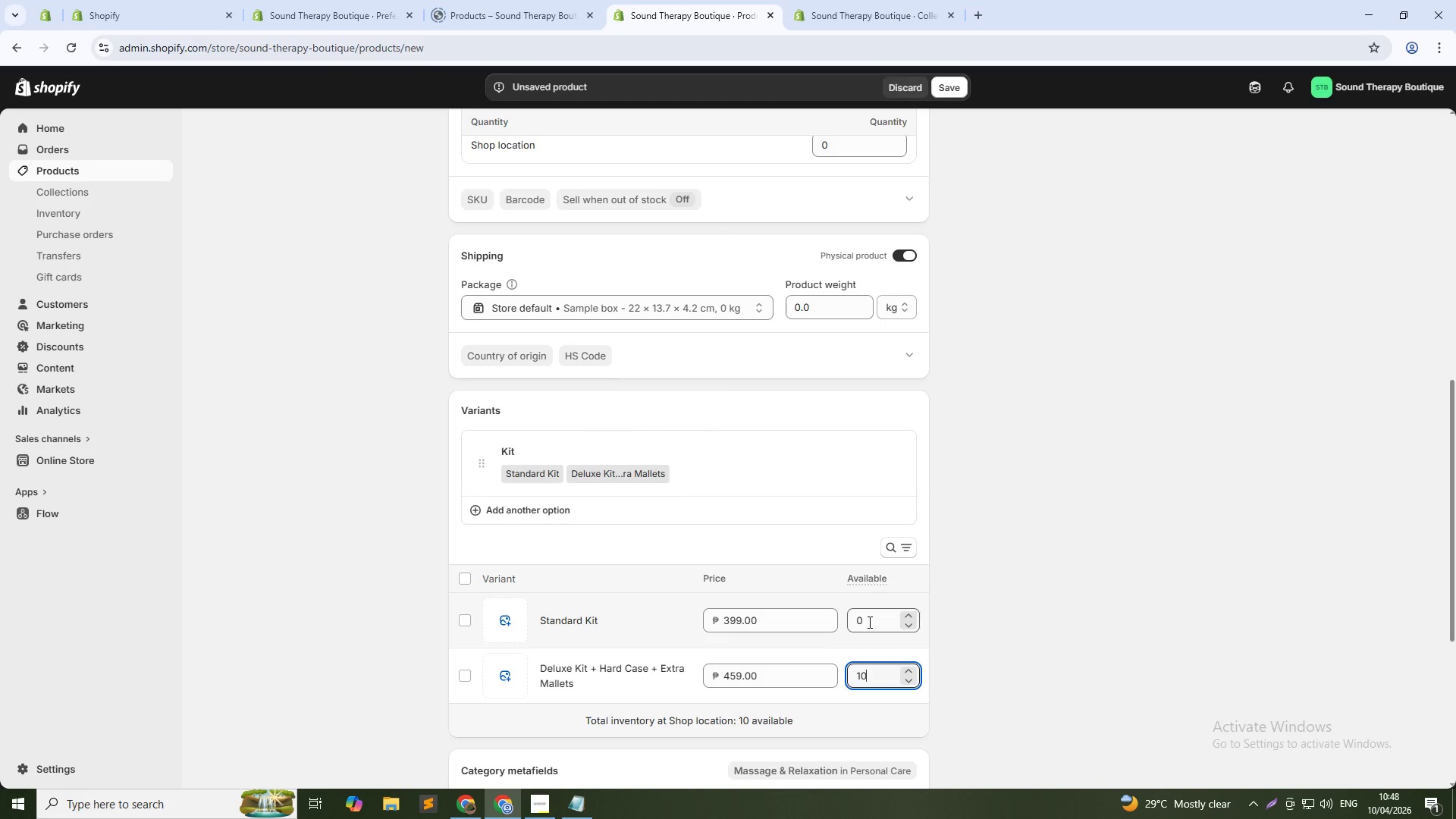 
double_click([868, 622])
 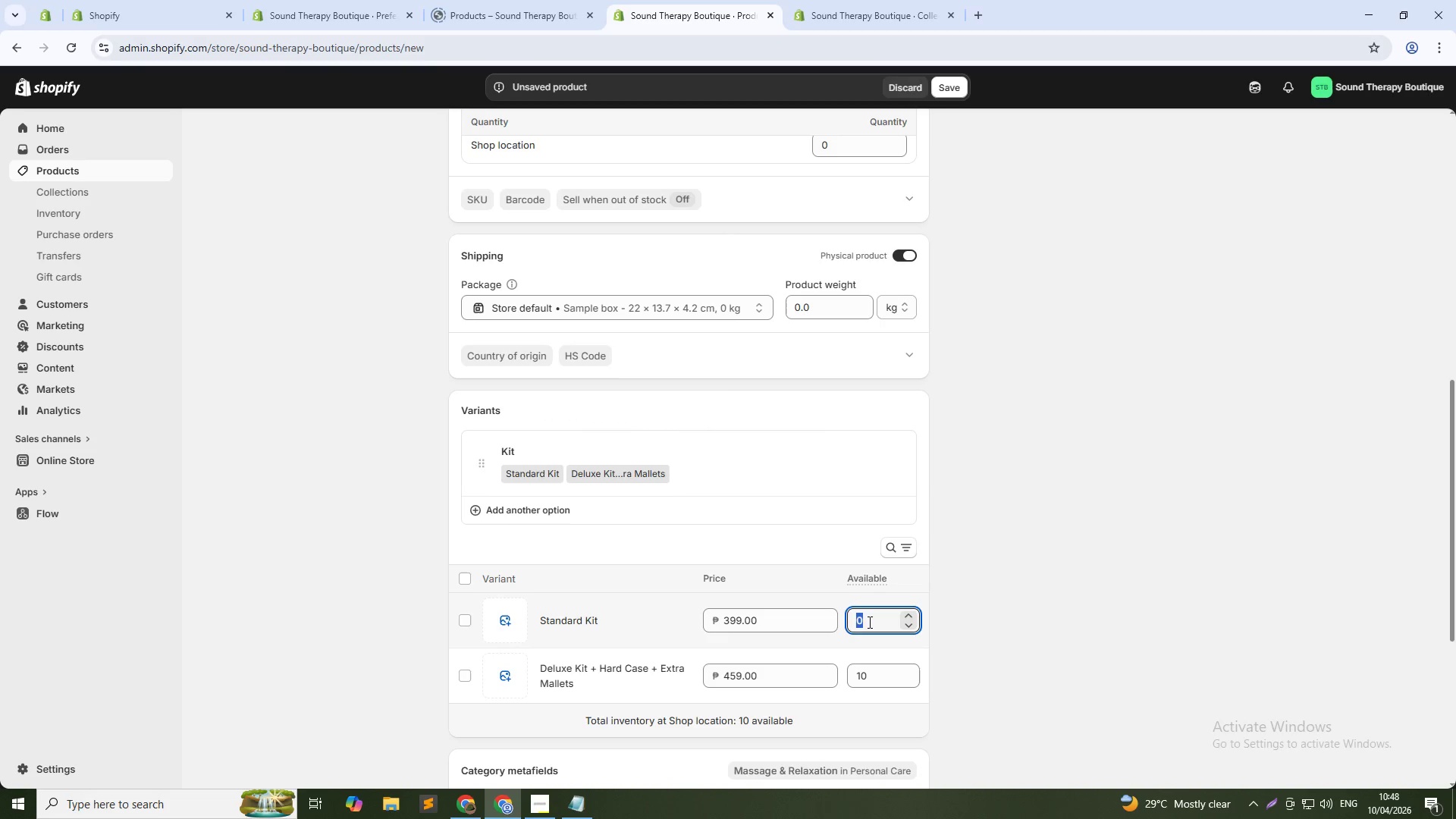 
key(Numpad1)
 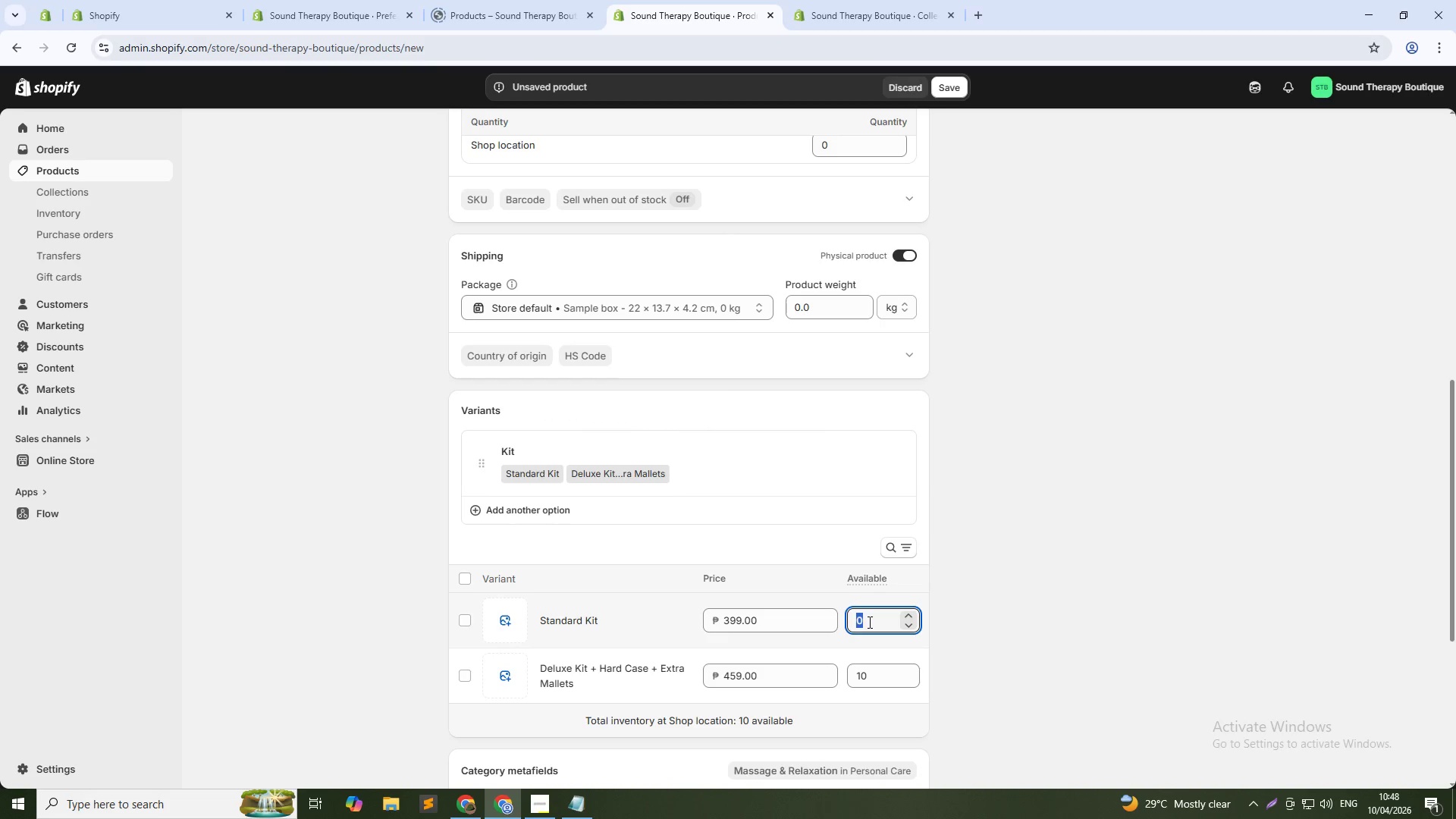 
key(Numpad0)
 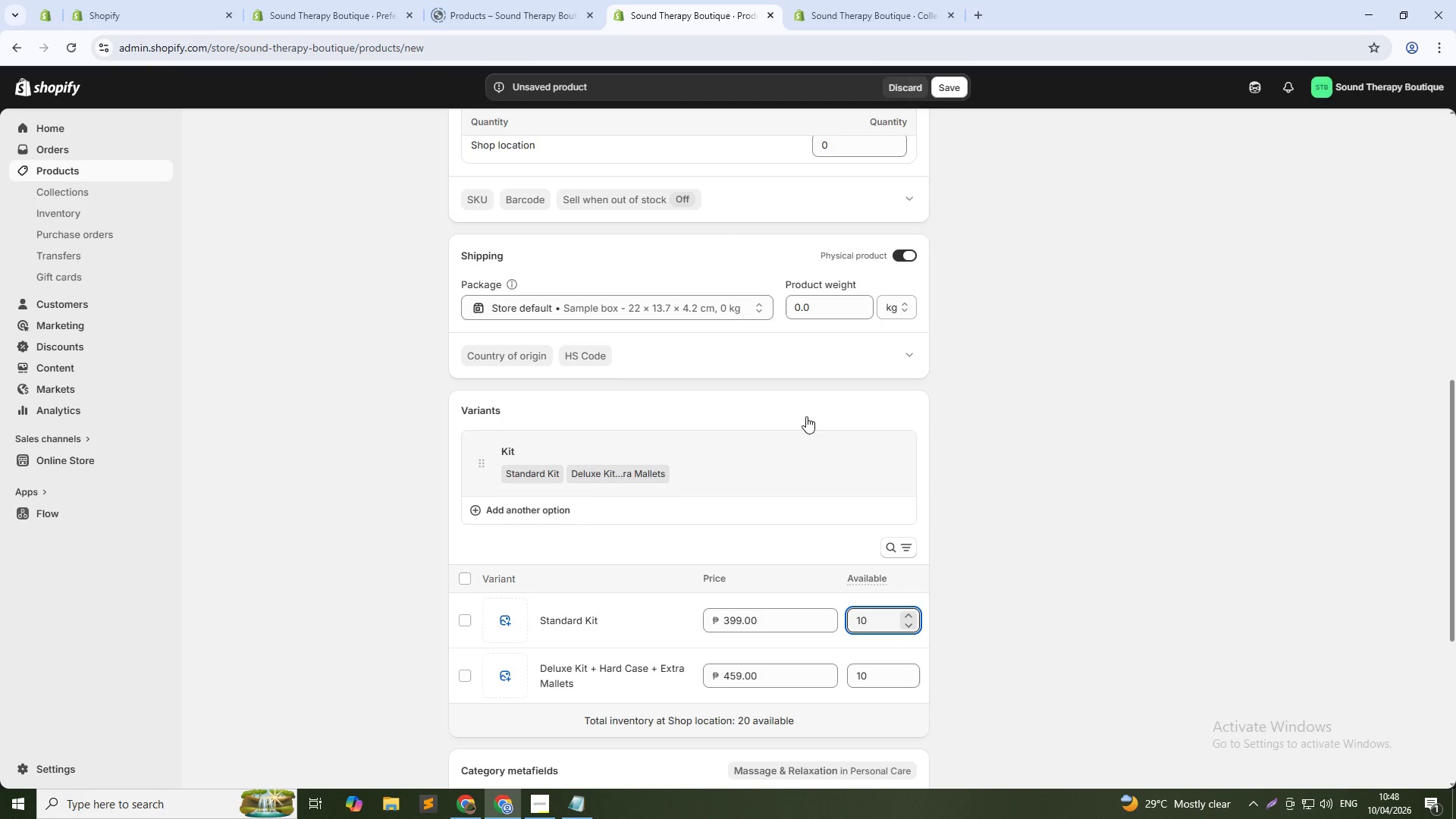 
scroll: coordinate [679, 314], scroll_direction: up, amount: 7.0
 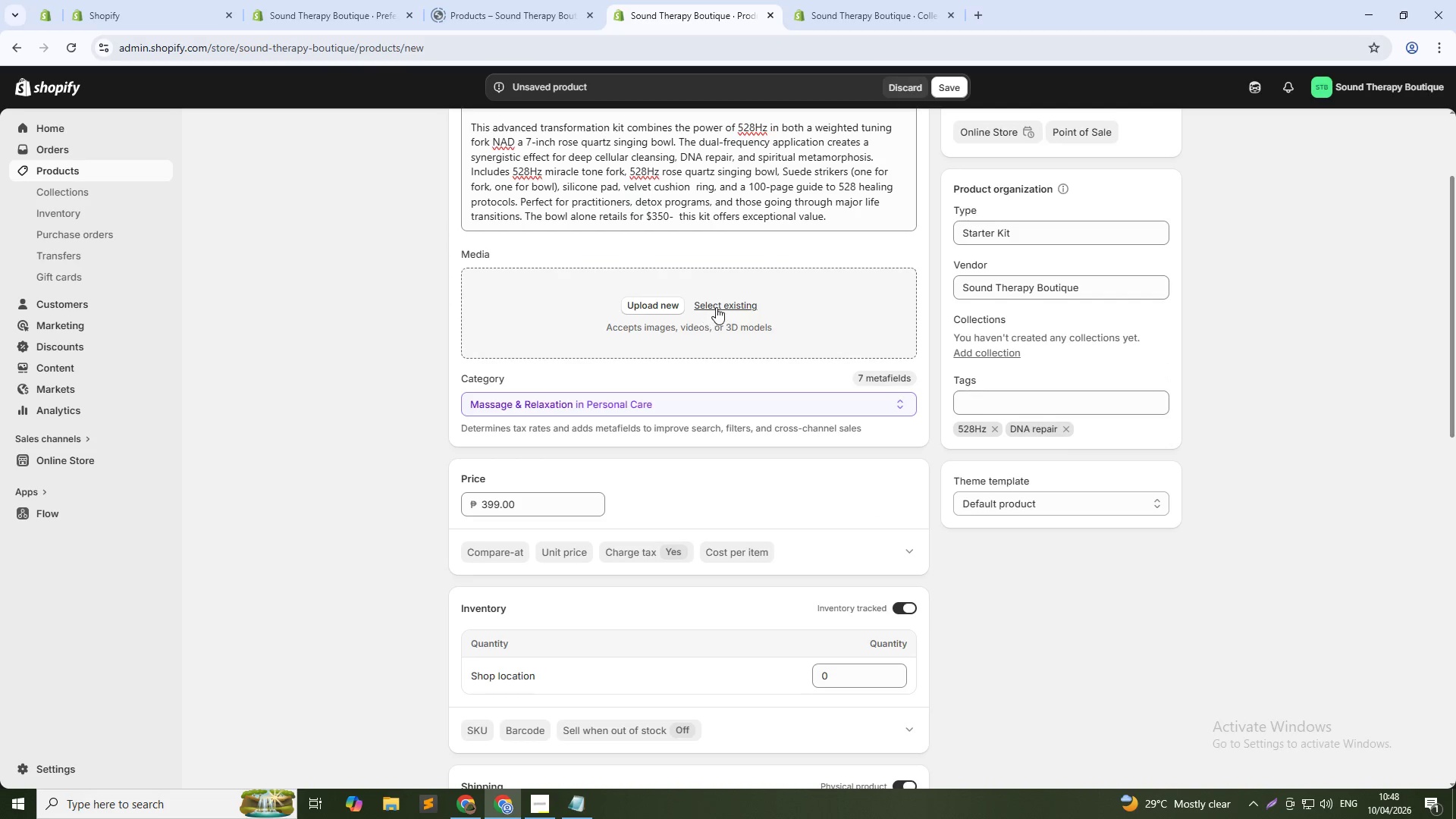 
left_click([716, 307])
 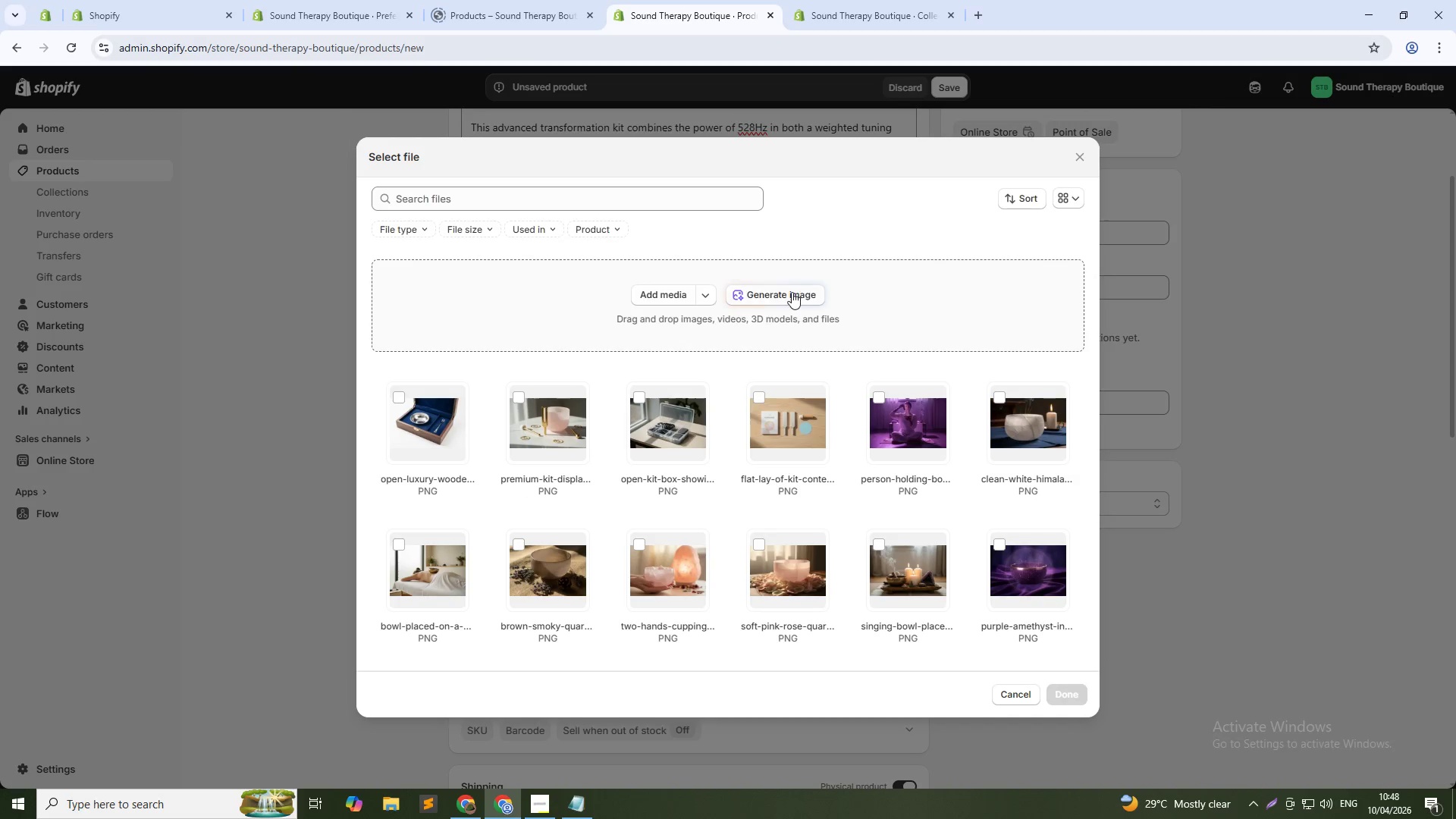 
left_click([788, 300])
 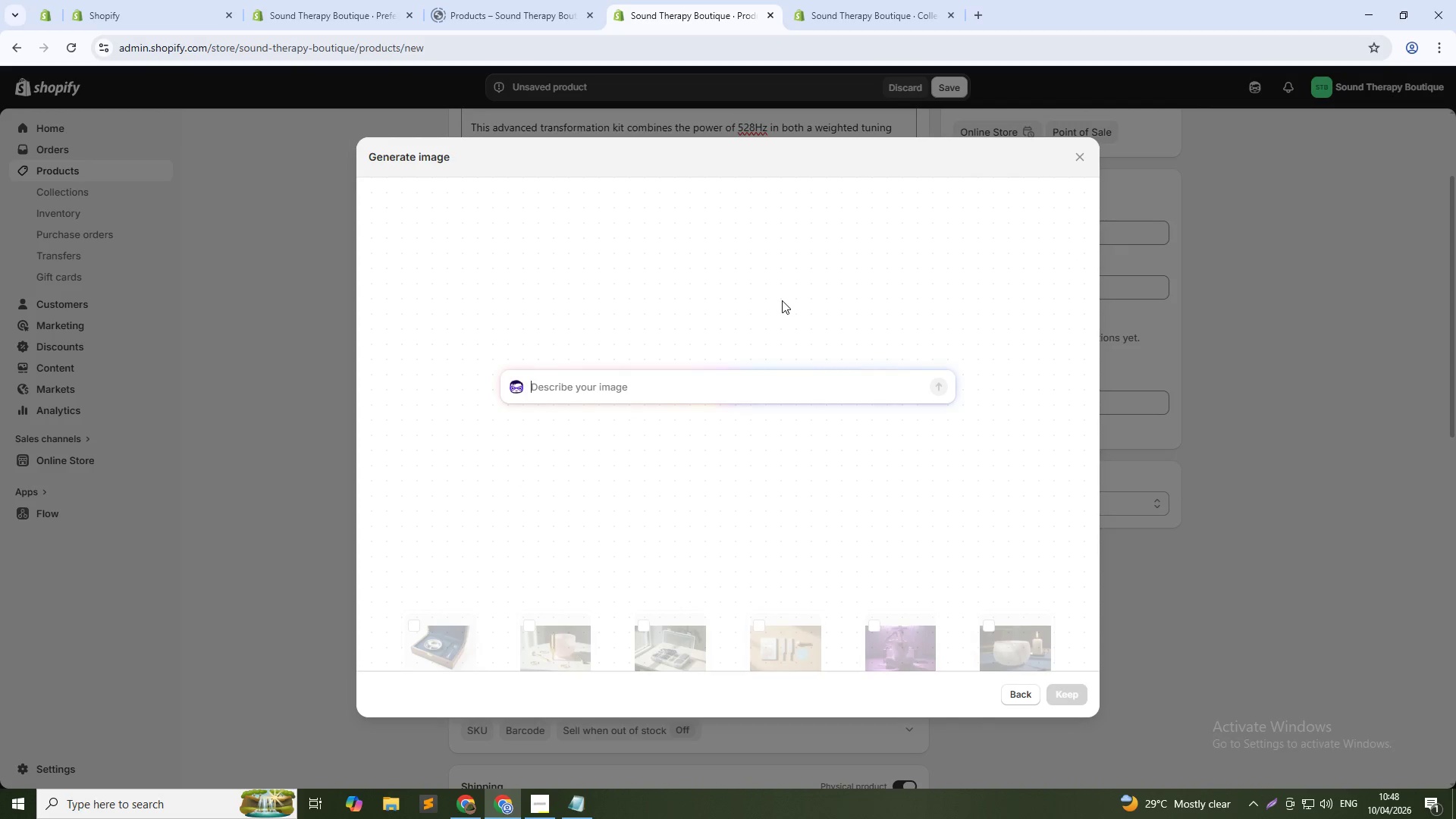 
type(Premium kir)
key(Backspace)
type(t displays)
key(Backspace)
type(: 528Hz gold tuning fork and pink rose u)
key(Backspace)
type(quartz bowl together on white marble, gold accessories a)
key(Backspace)
type(scattered)
 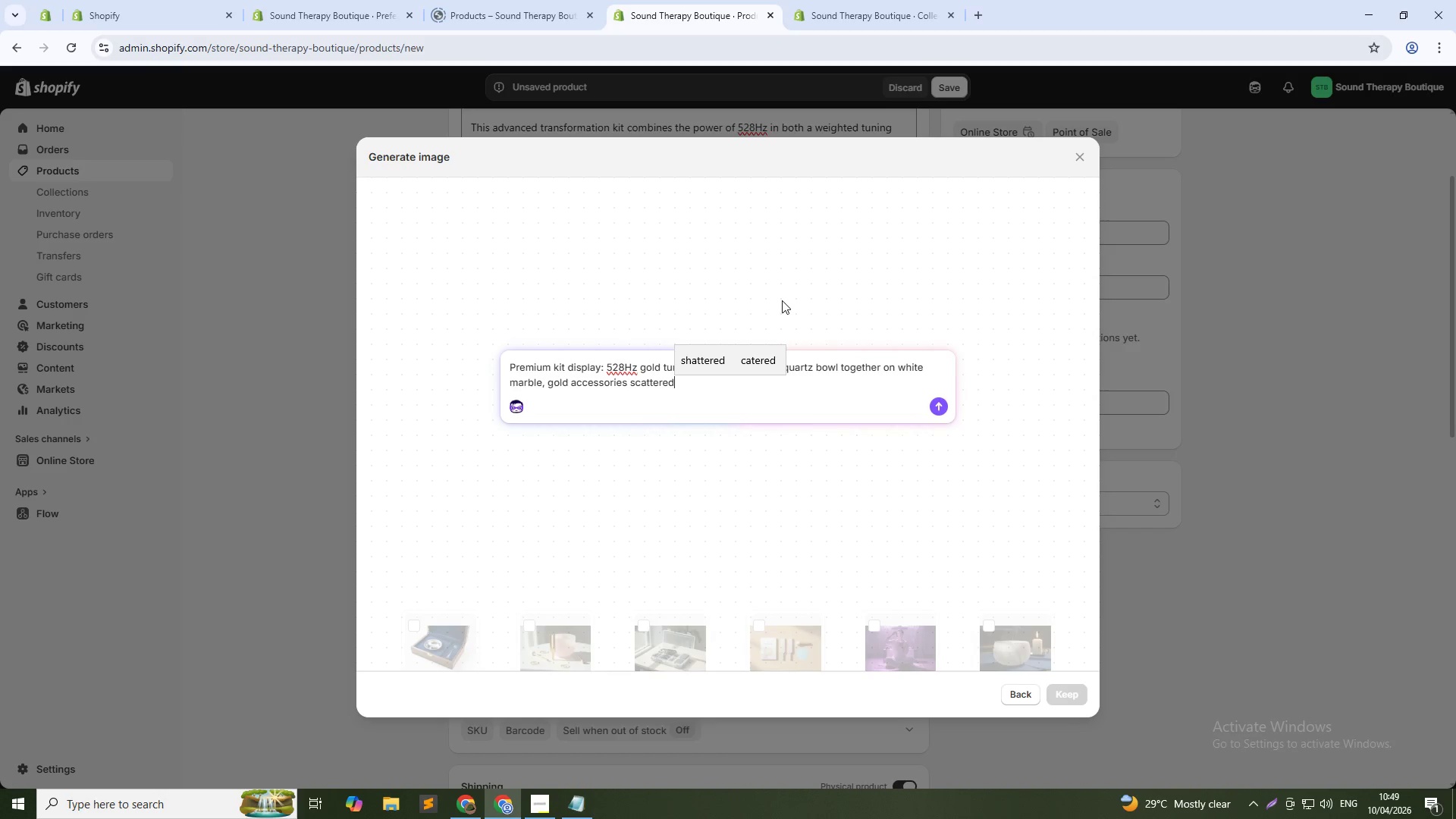 
key(Enter)
 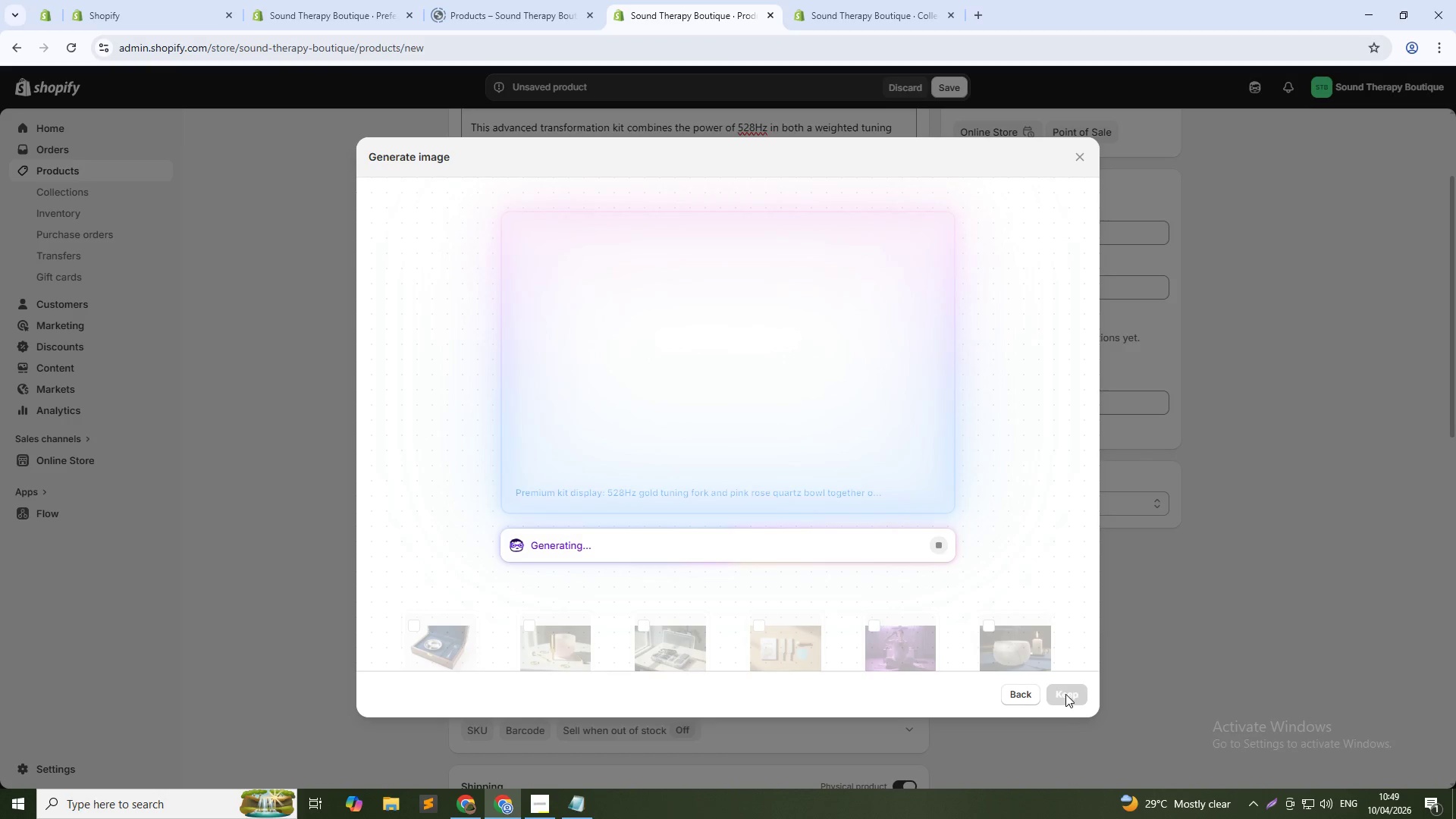 
wait(40.61)
 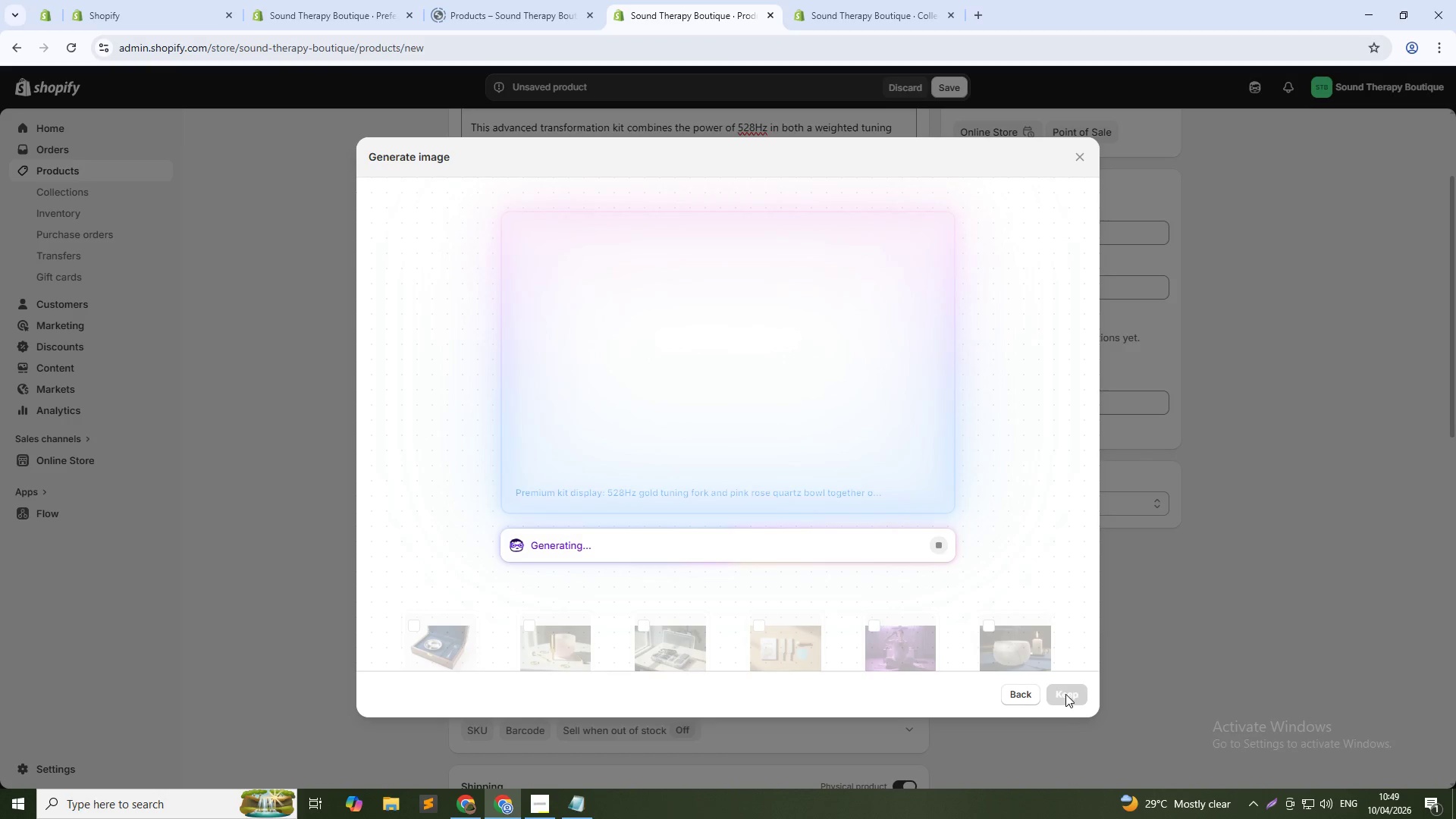 
key(Alt+AltLeft)
 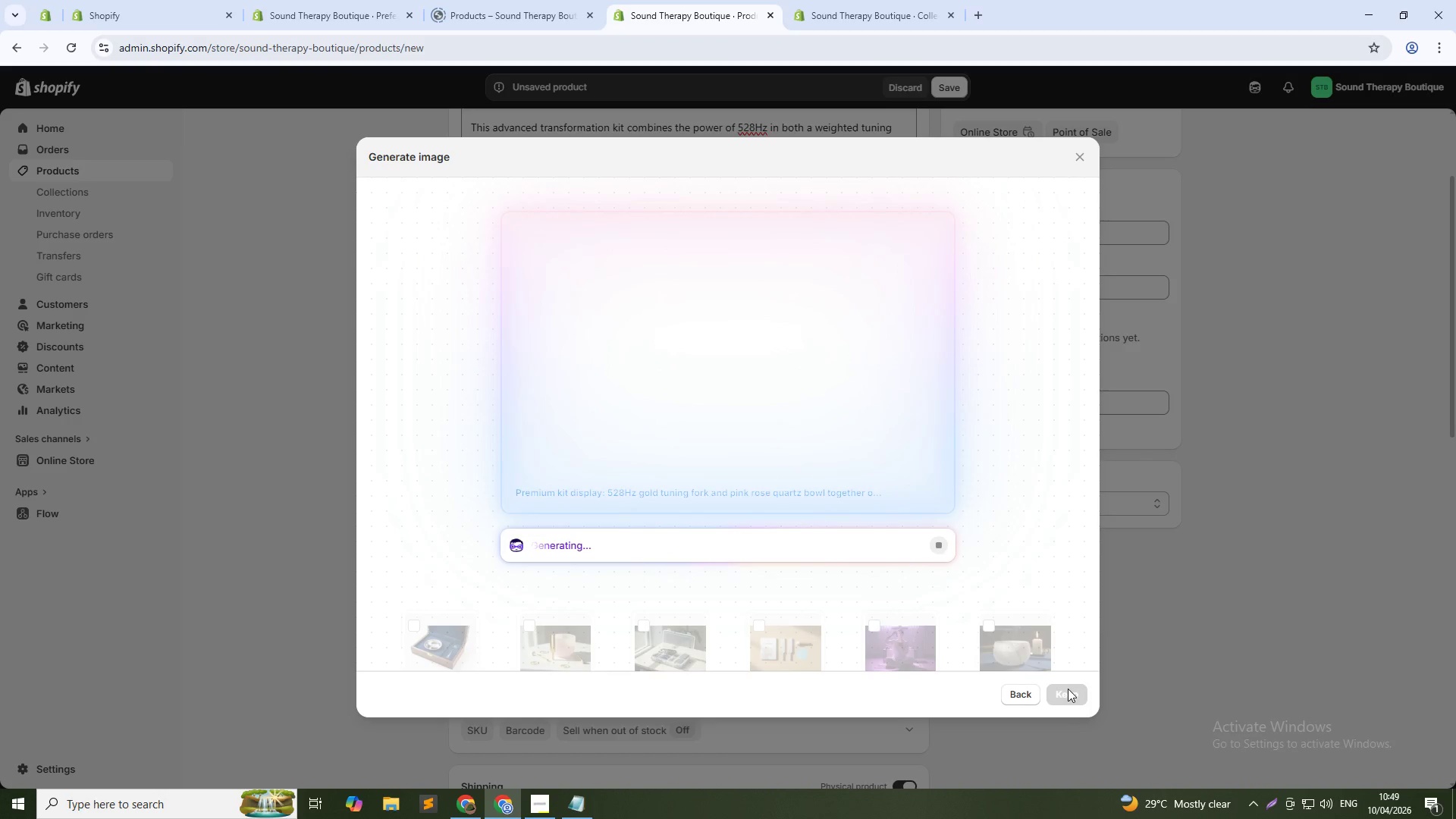 
key(Alt+Tab)